 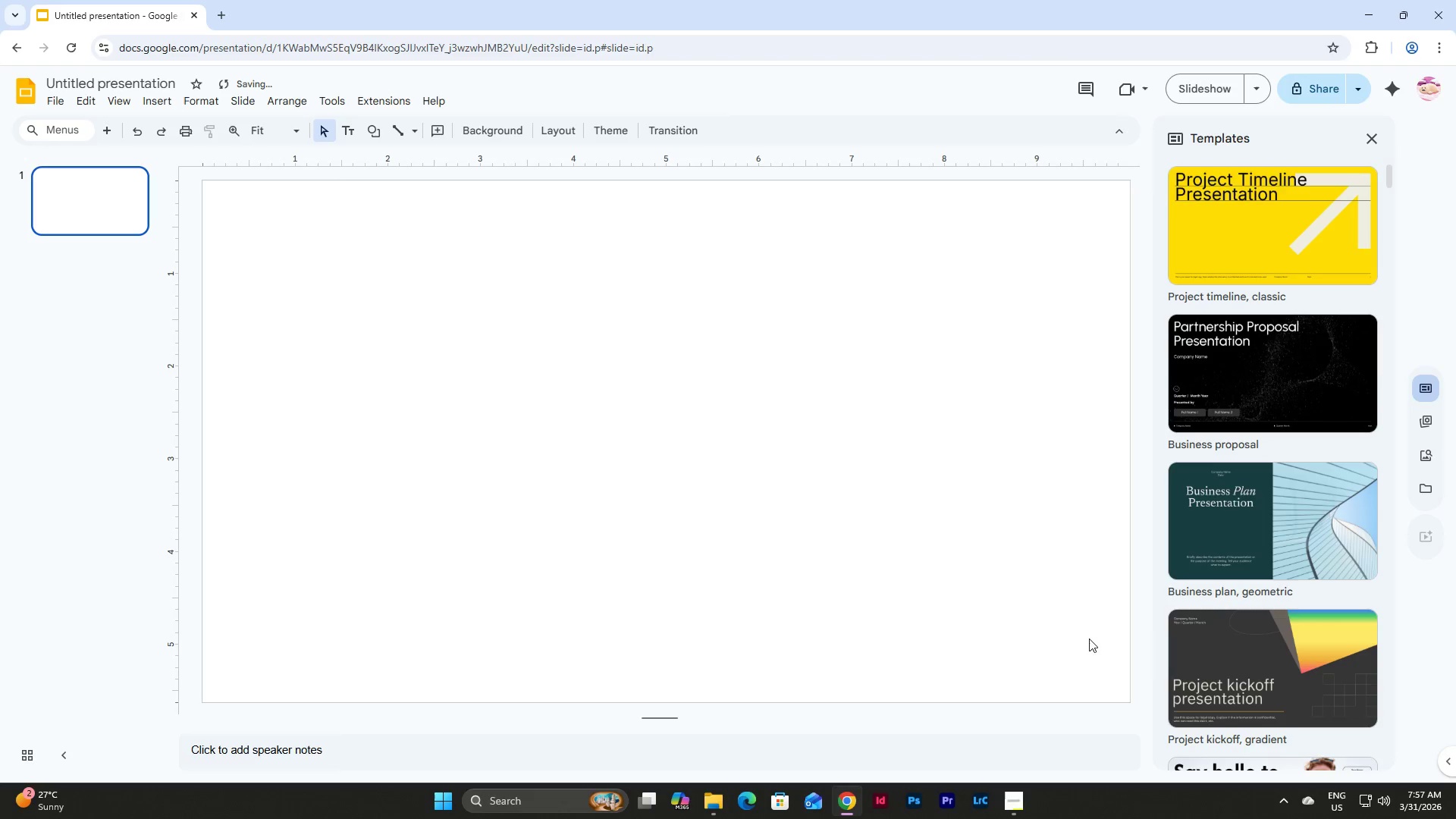 
left_click([110, 204])
 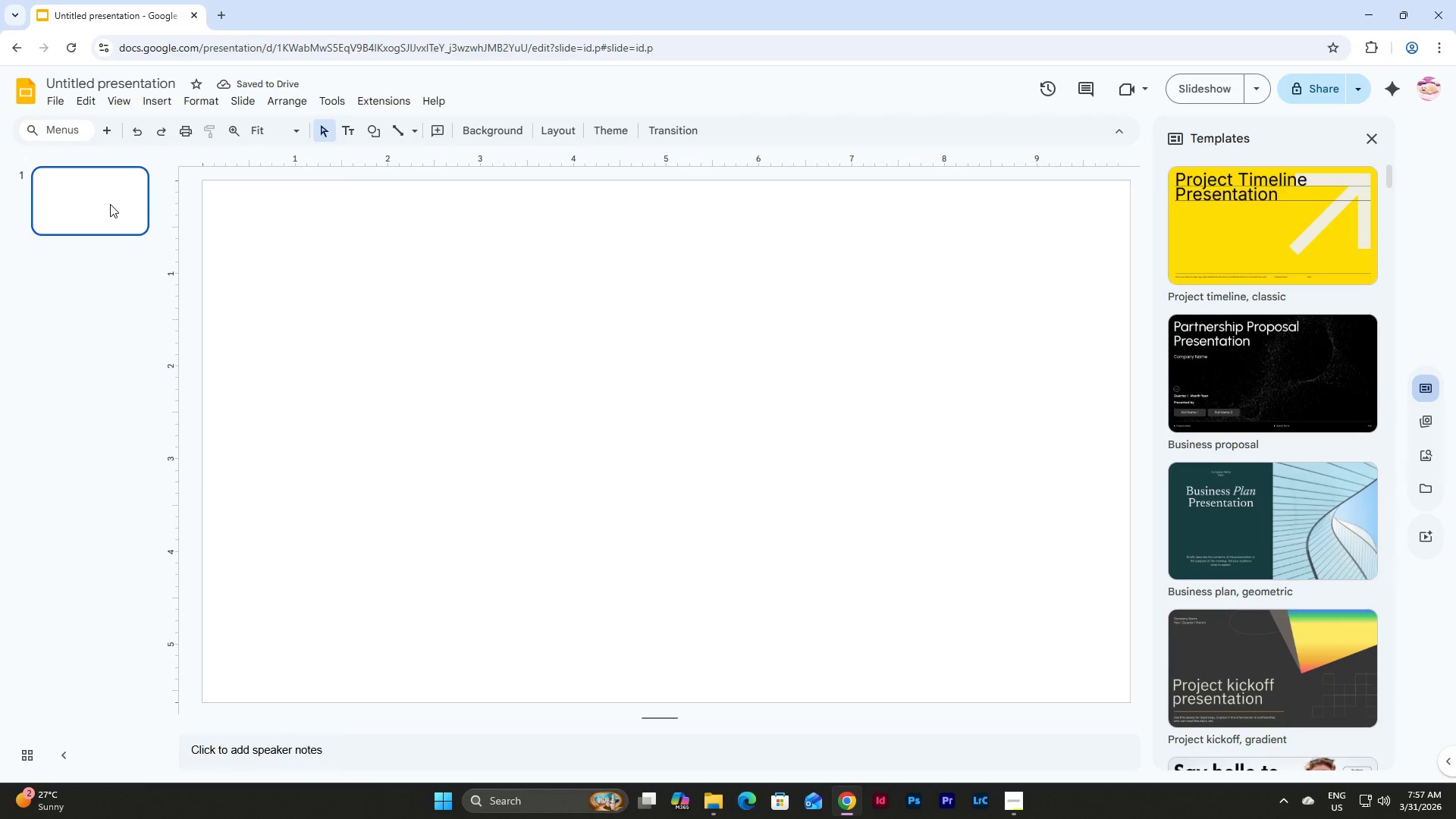 
right_click([110, 204])
 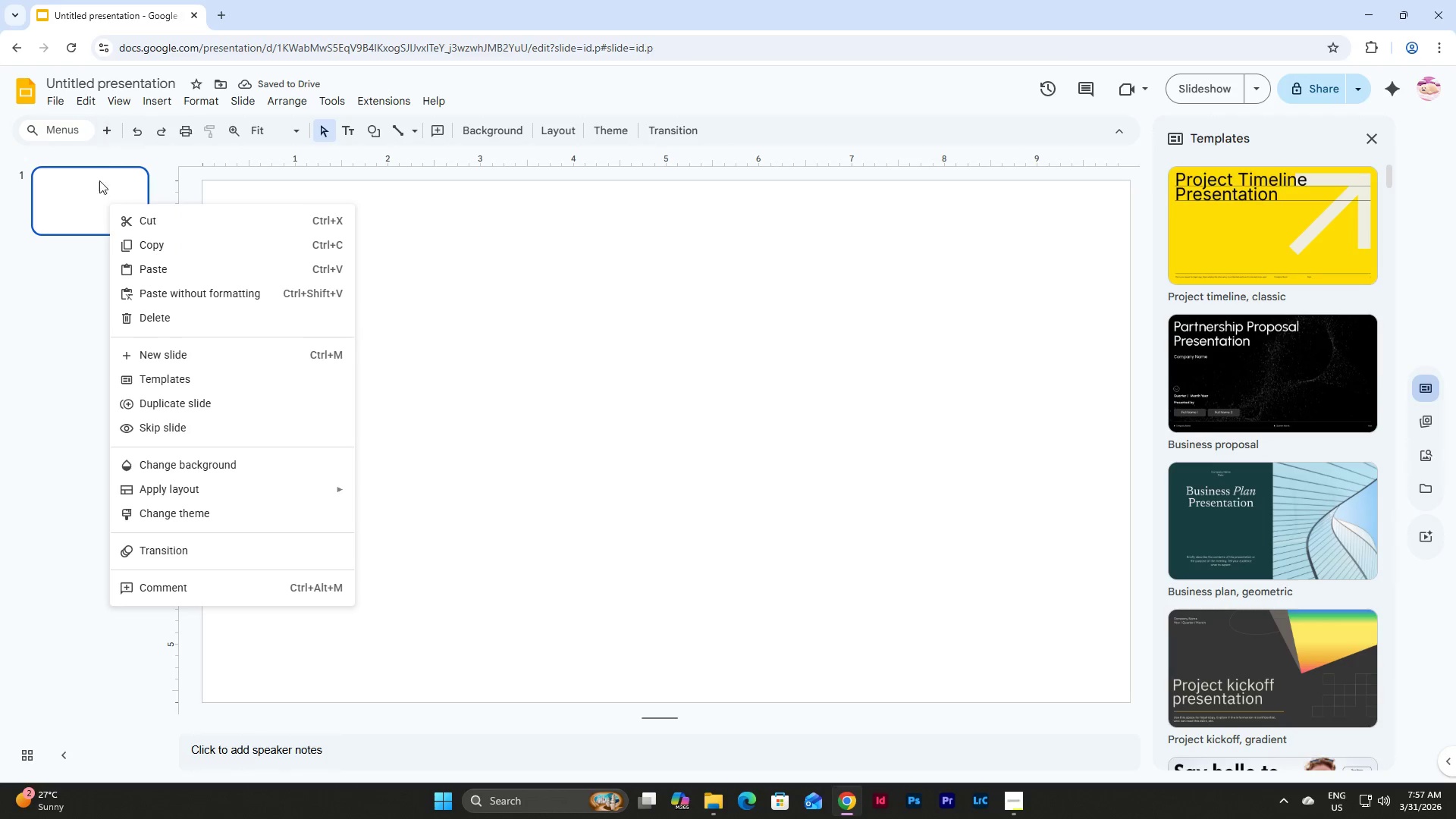 
left_click([100, 196])
 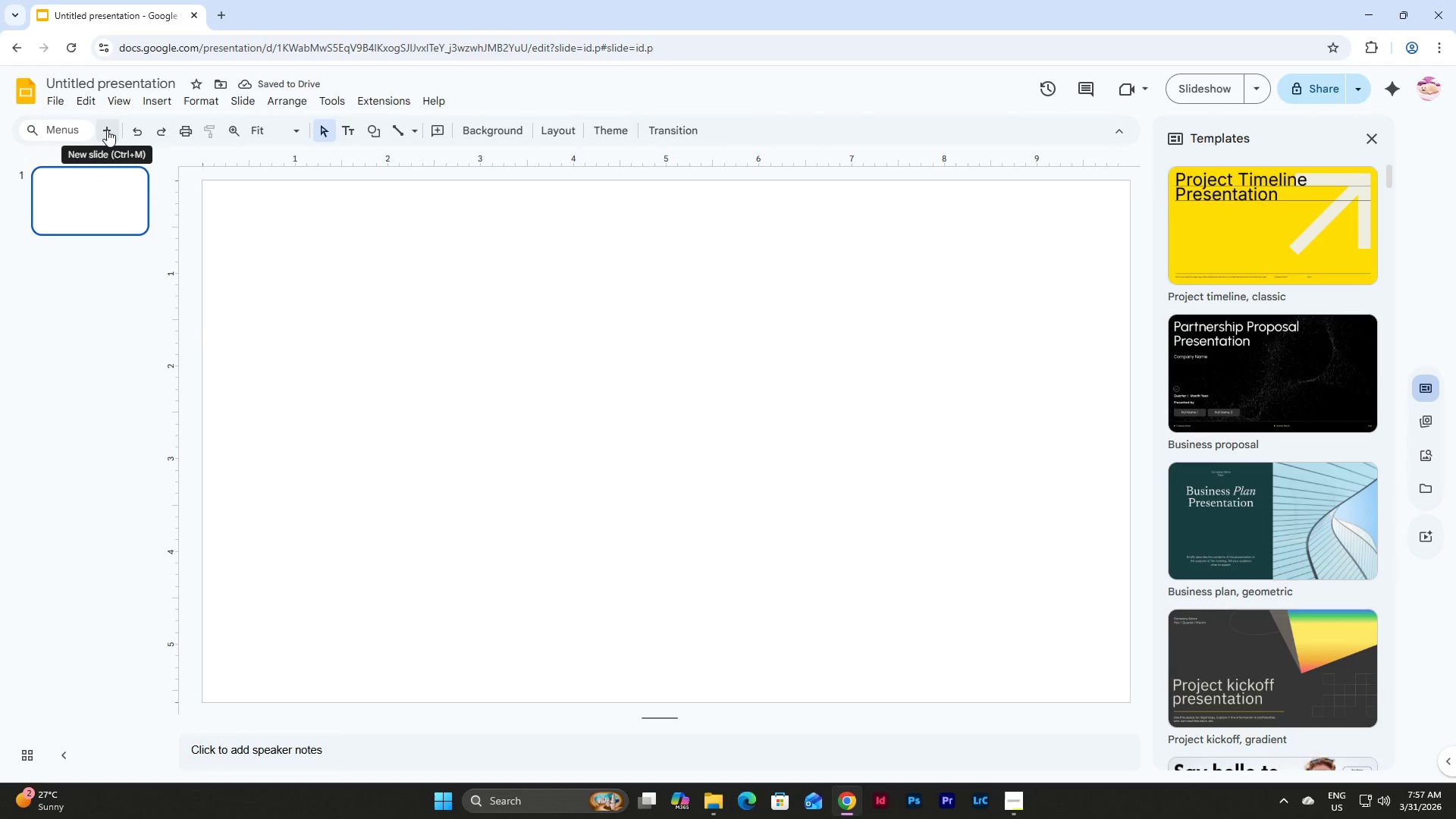 
left_click([107, 130])
 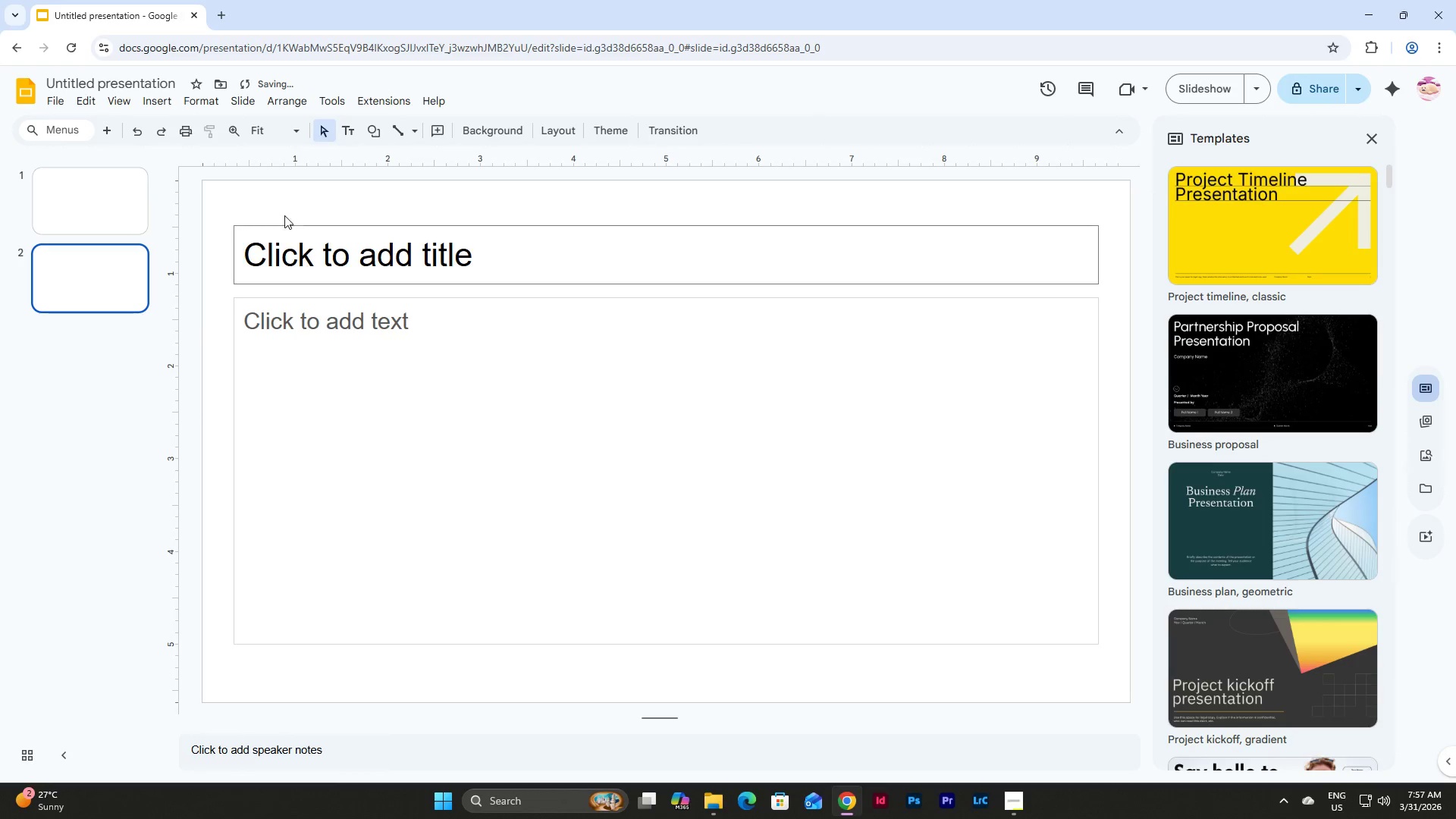 
left_click_drag(start_coordinate=[240, 197], to_coordinate=[1097, 695])
 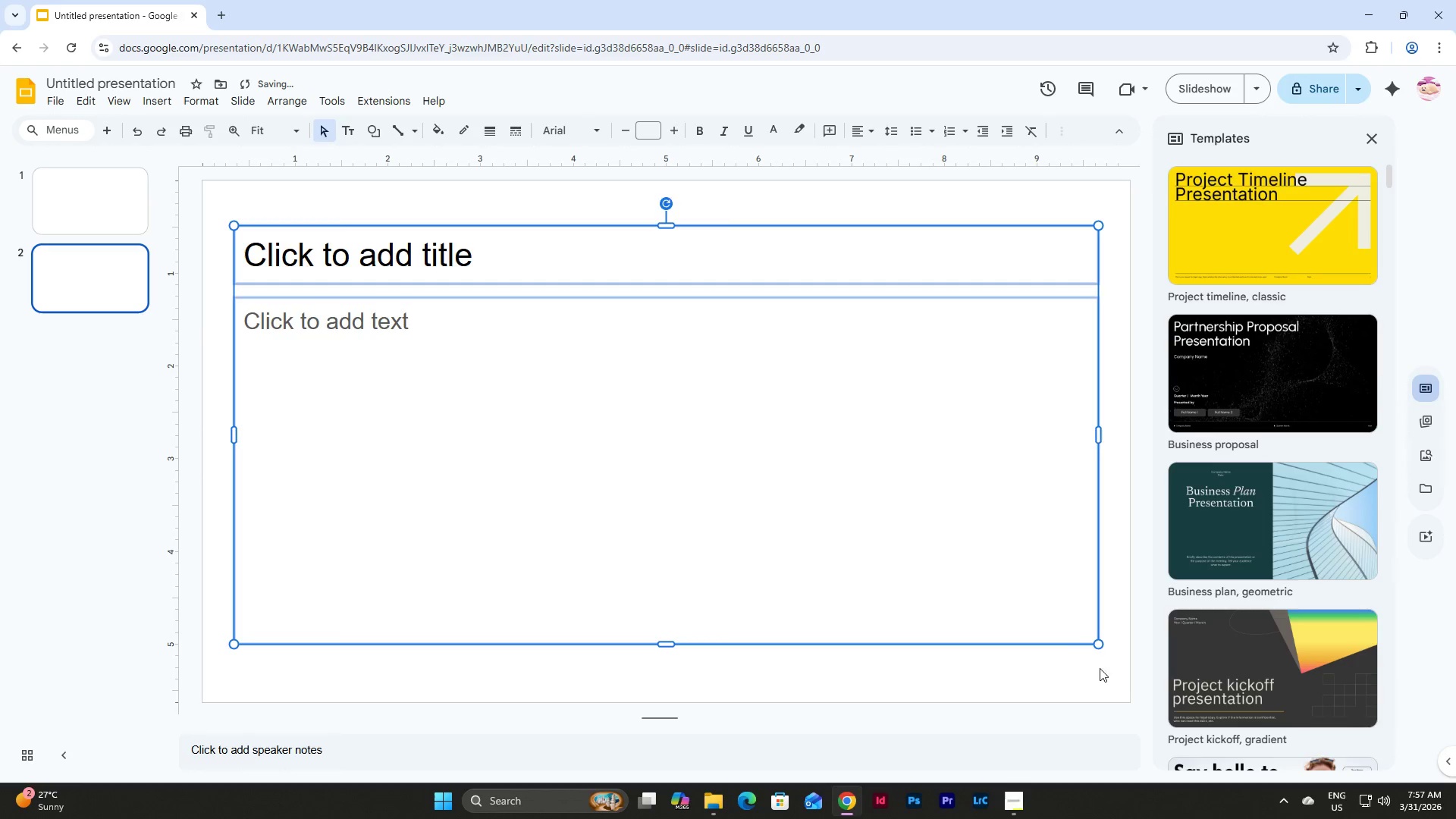 
key(Backspace)
 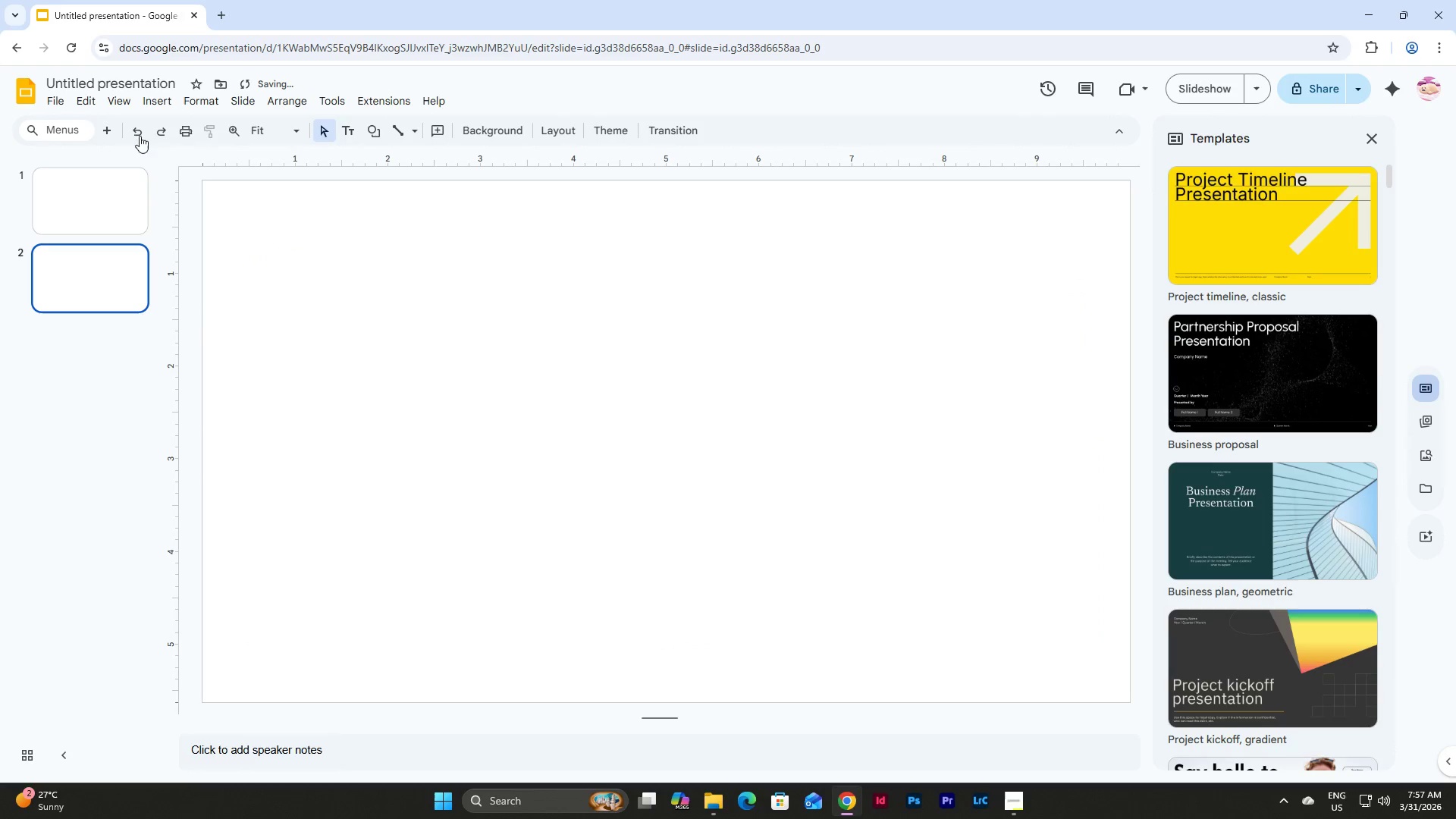 
left_click([162, 102])
 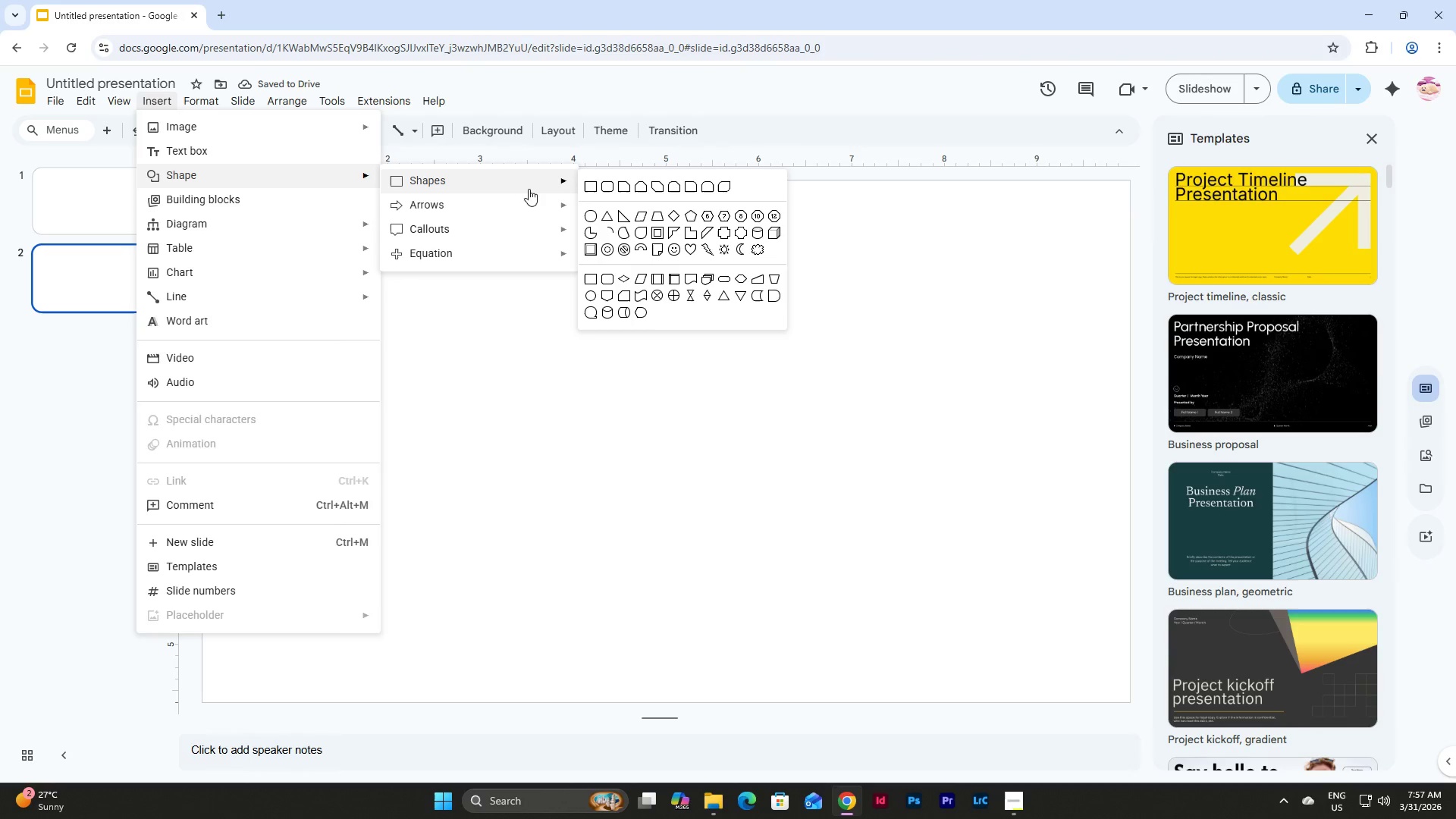 
left_click([593, 215])
 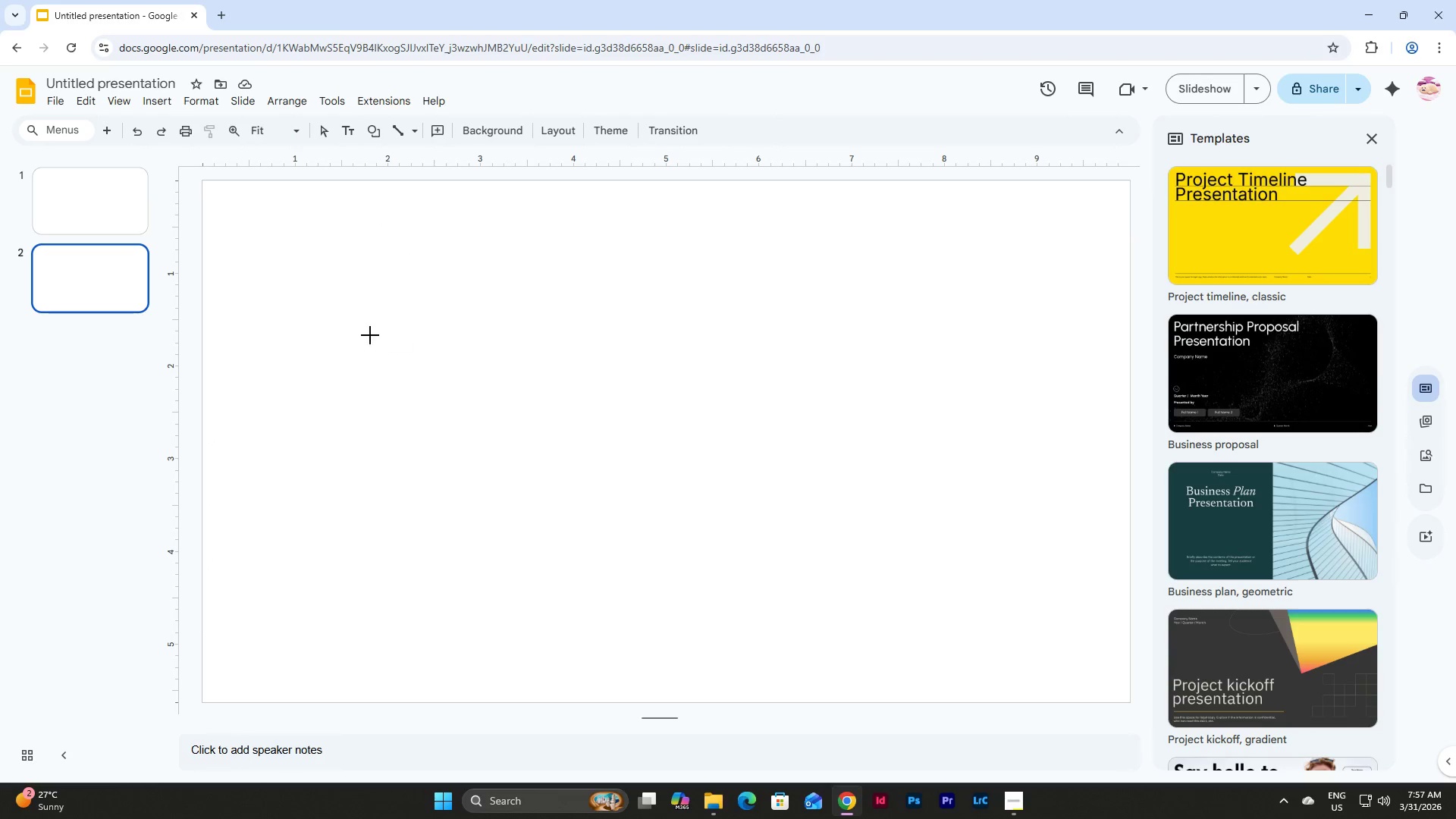 
left_click_drag(start_coordinate=[311, 325], to_coordinate=[489, 490])
 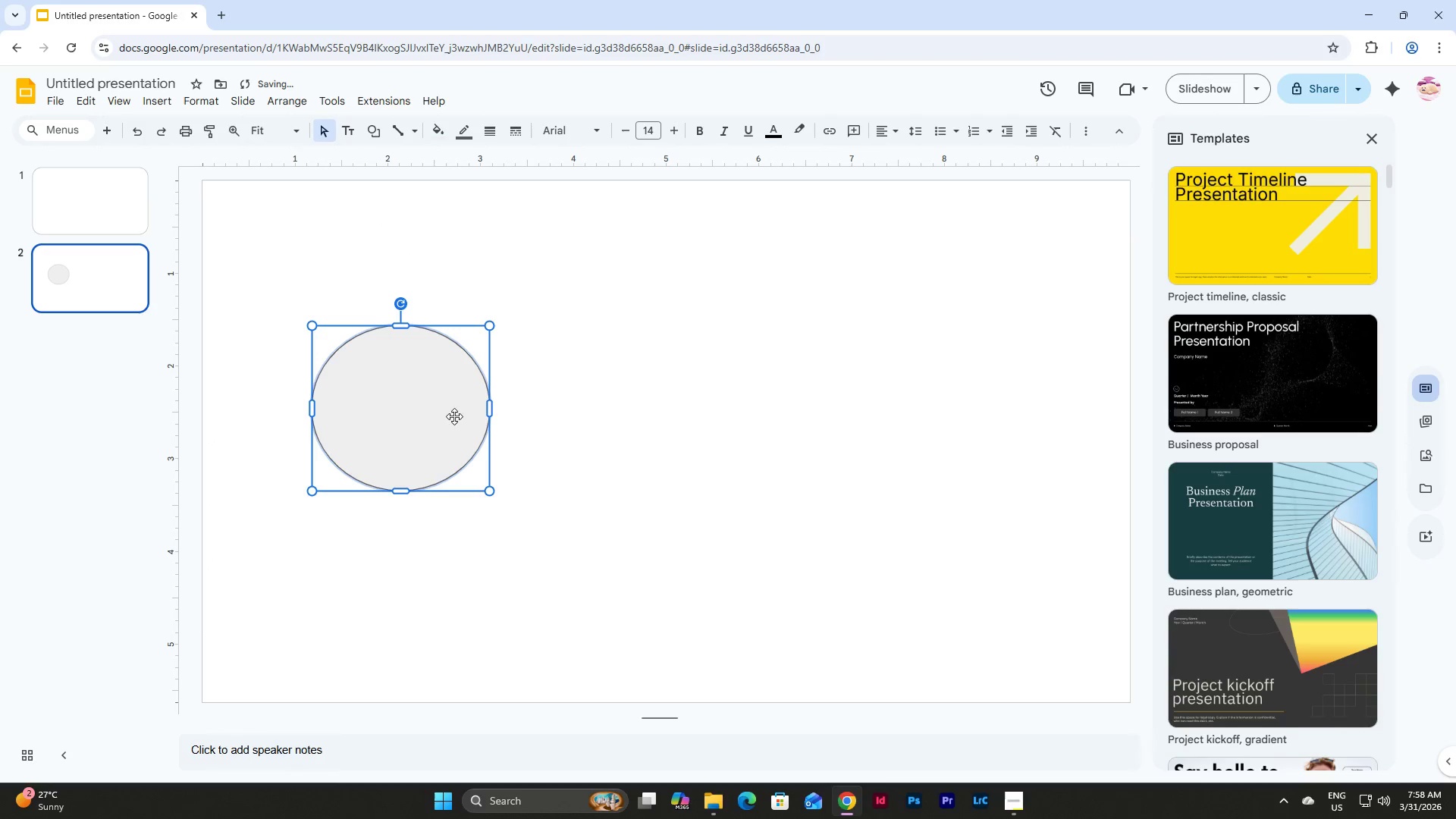 
left_click_drag(start_coordinate=[441, 410], to_coordinate=[457, 417])
 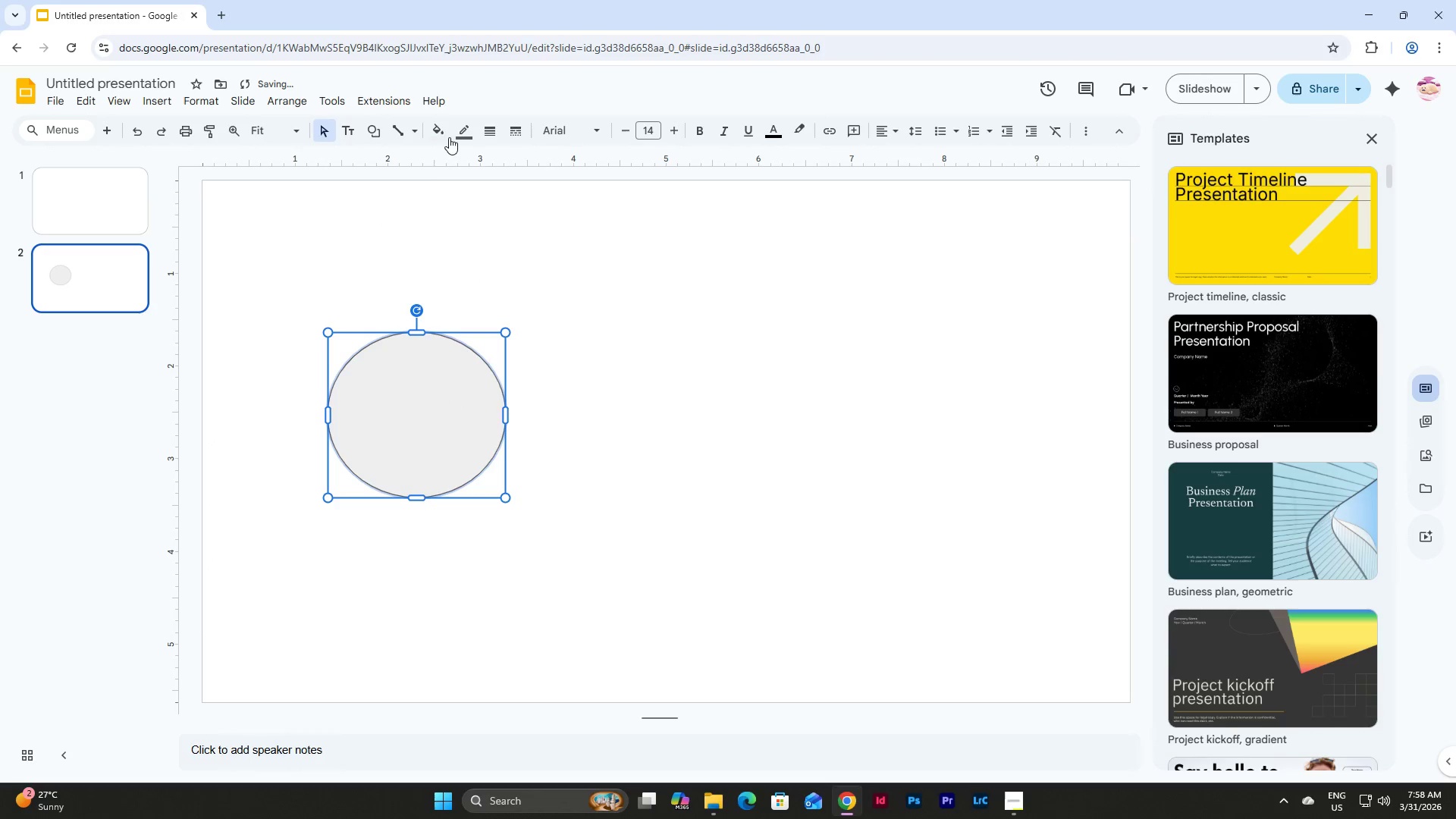 
mouse_move([459, 123])
 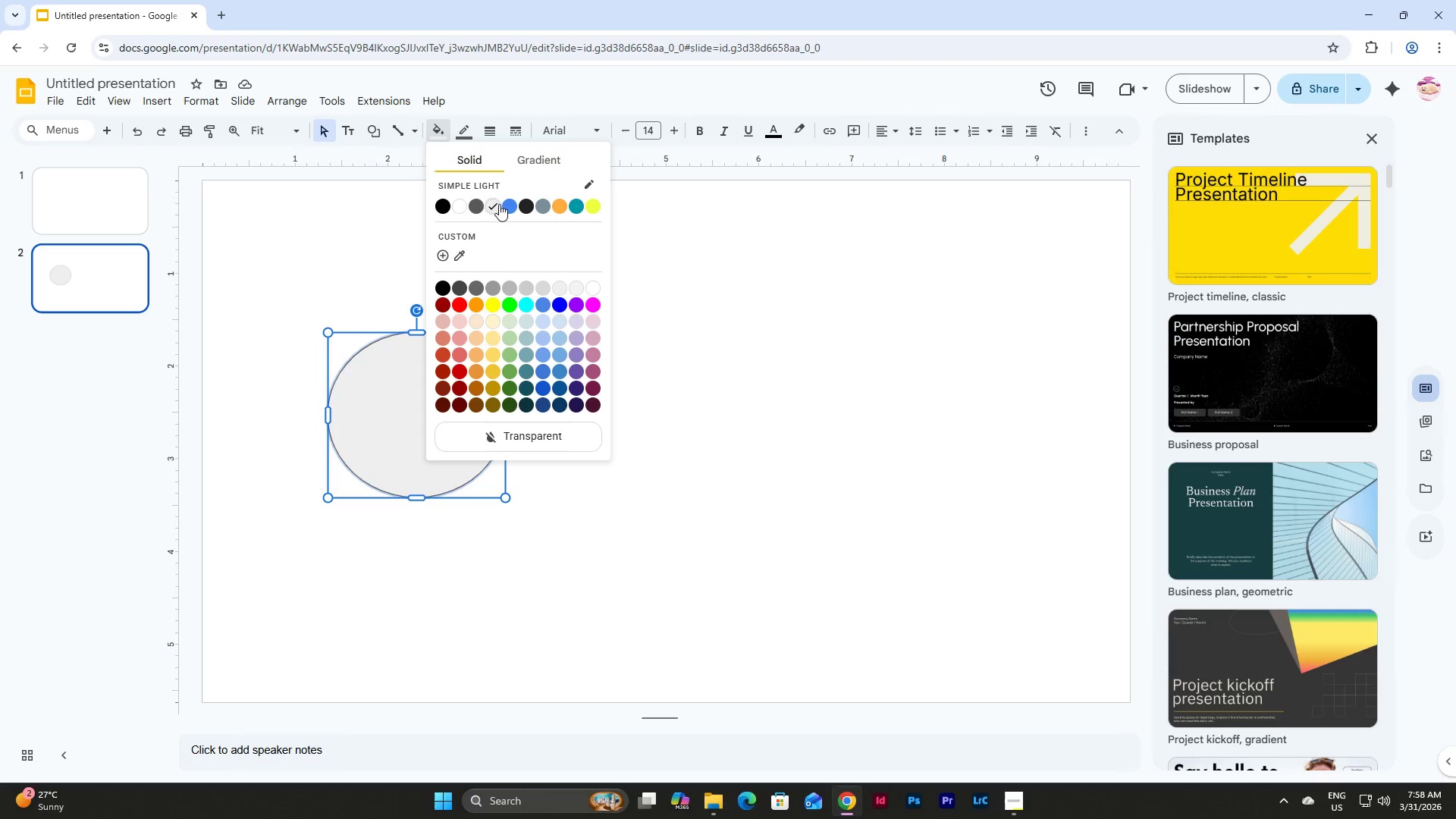 
left_click([460, 134])
 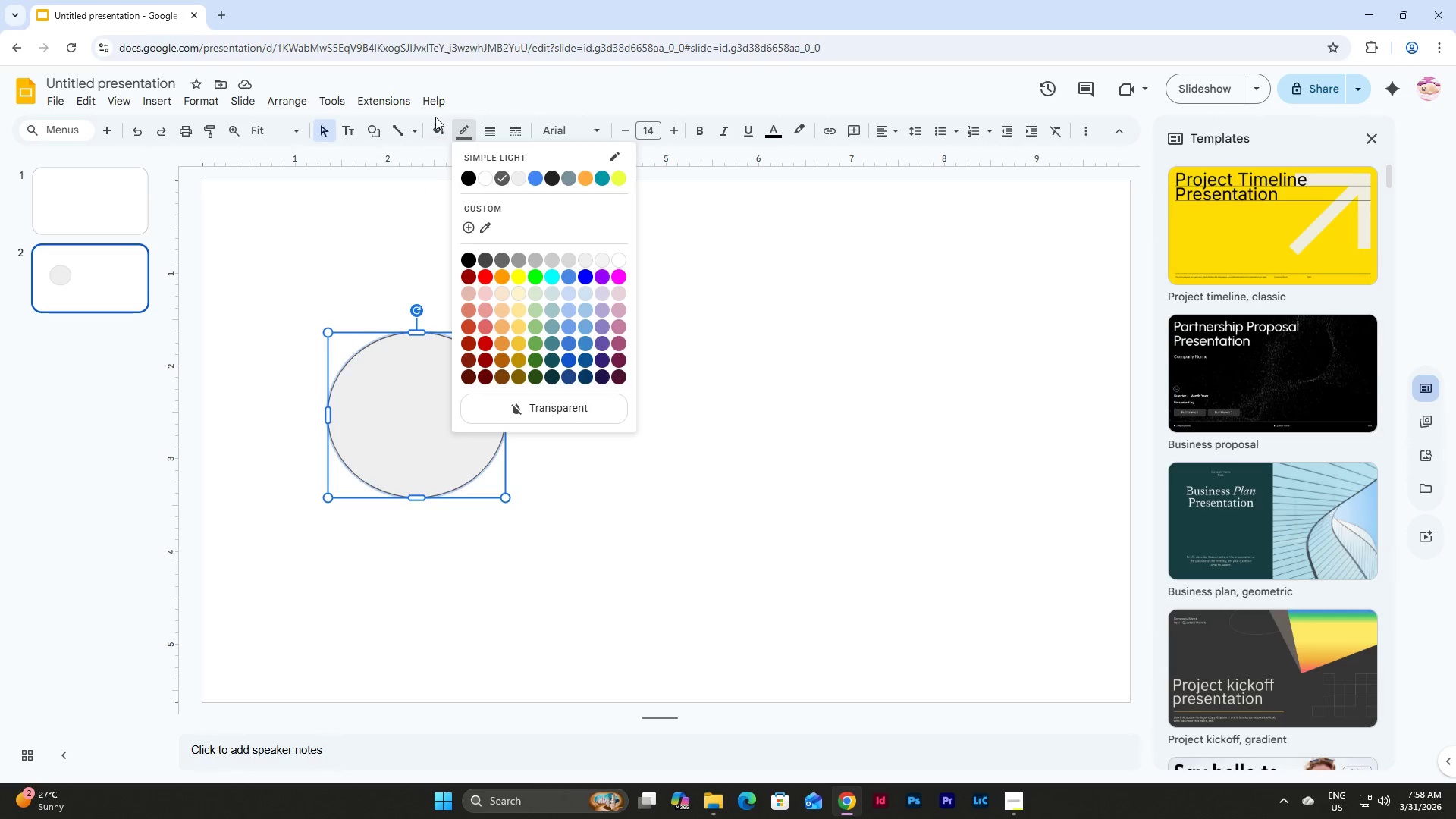 
left_click([435, 126])
 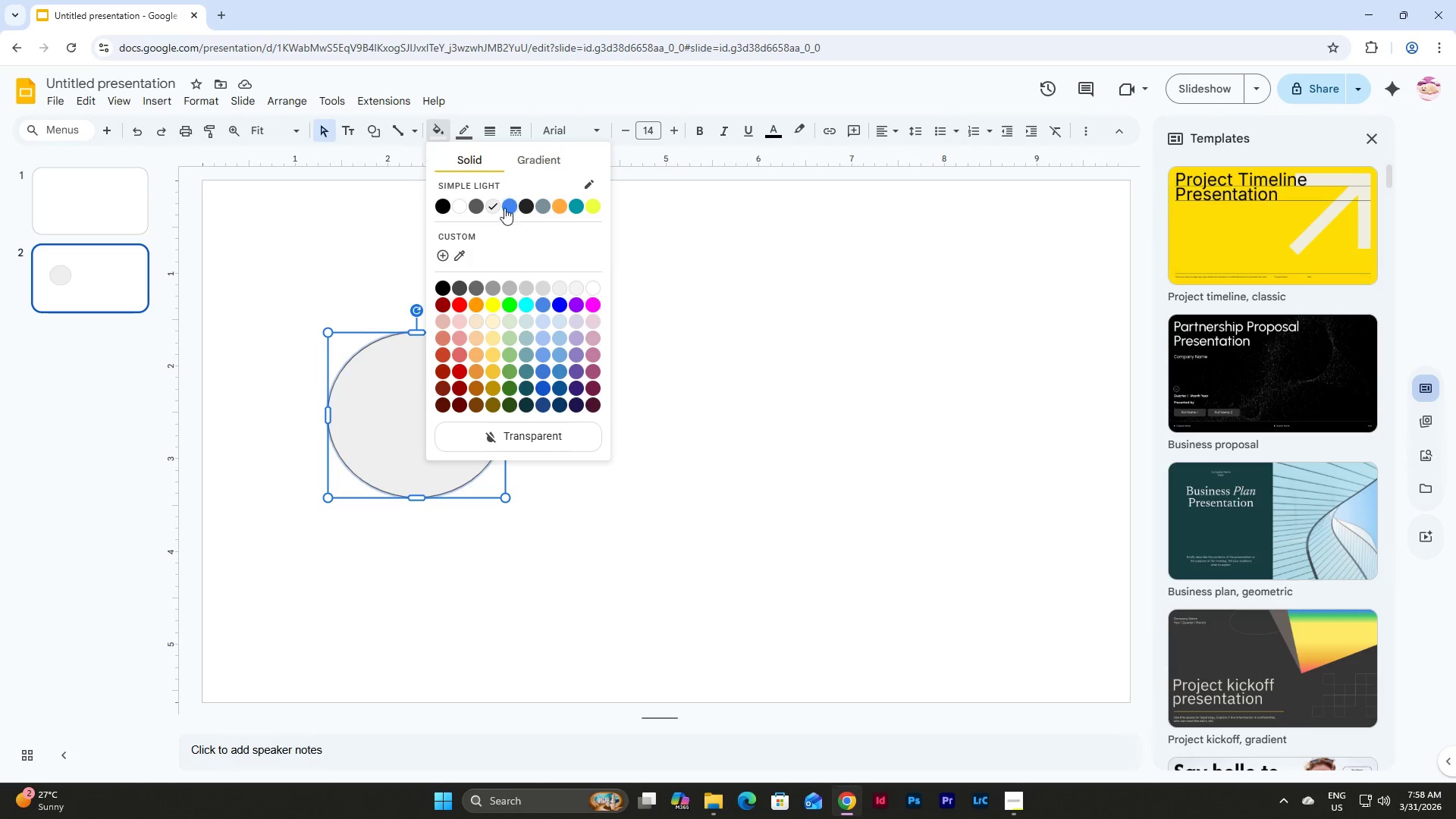 
left_click([472, 138])
 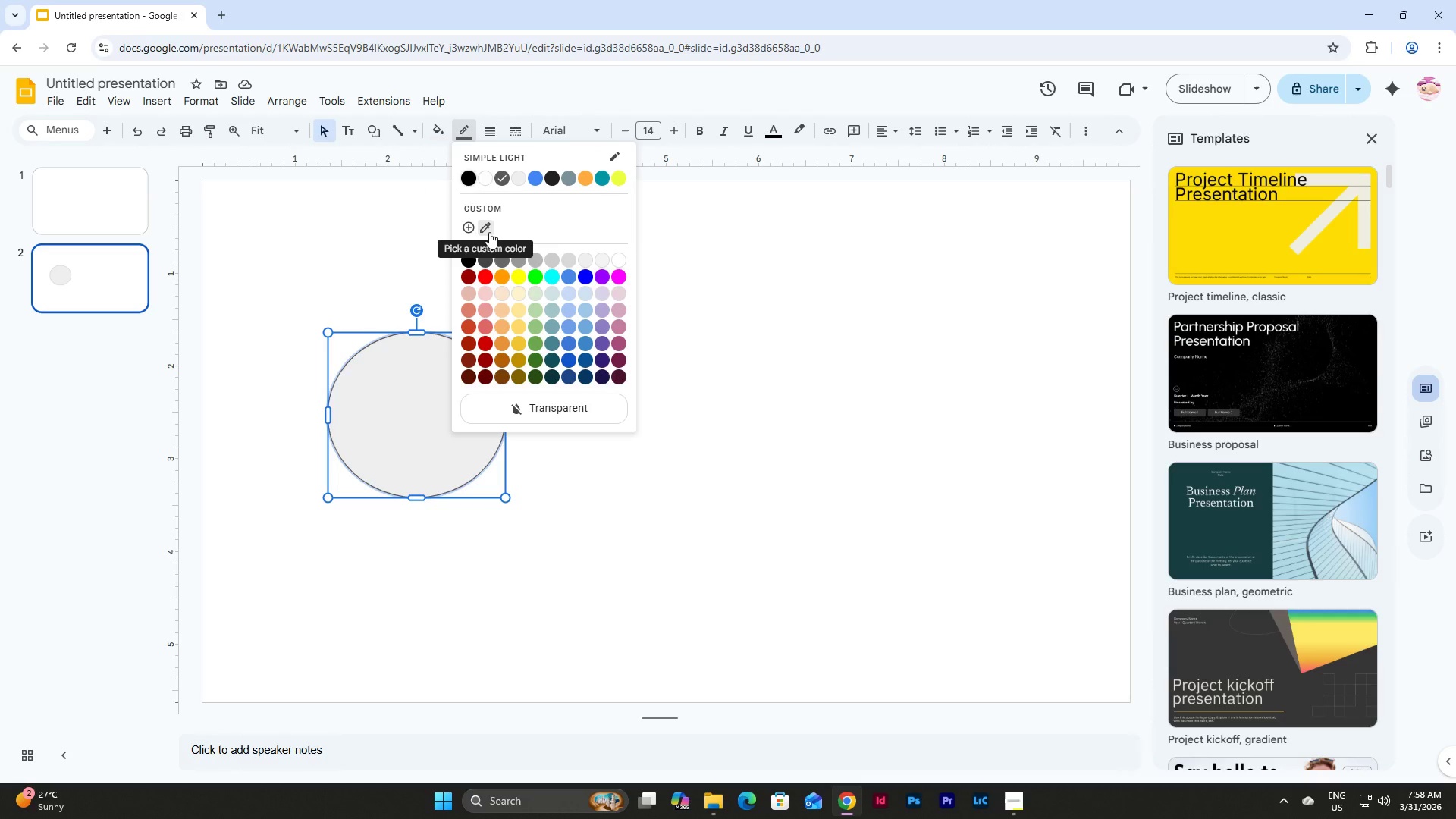 
left_click([554, 416])
 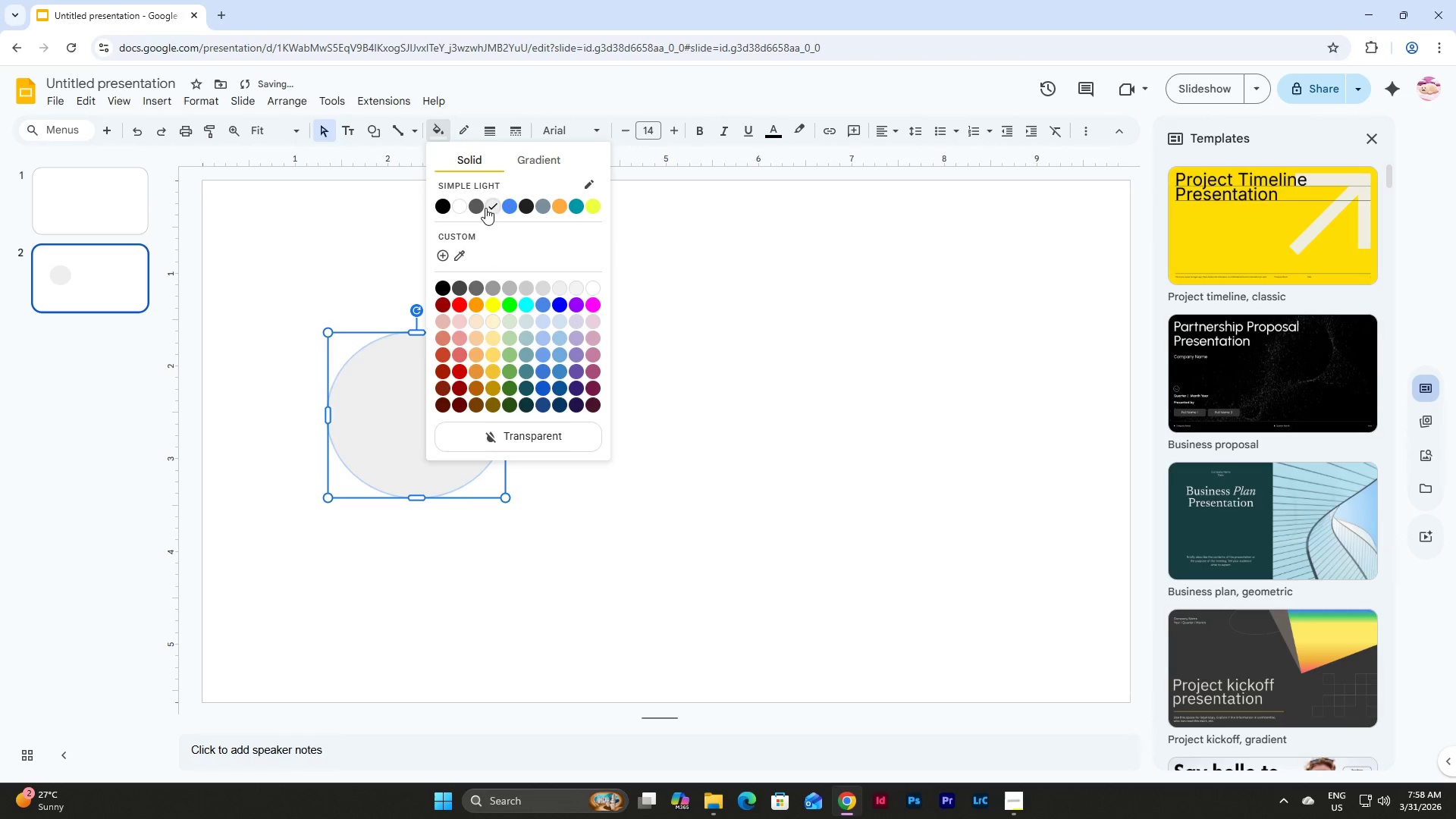 
left_click([444, 259])
 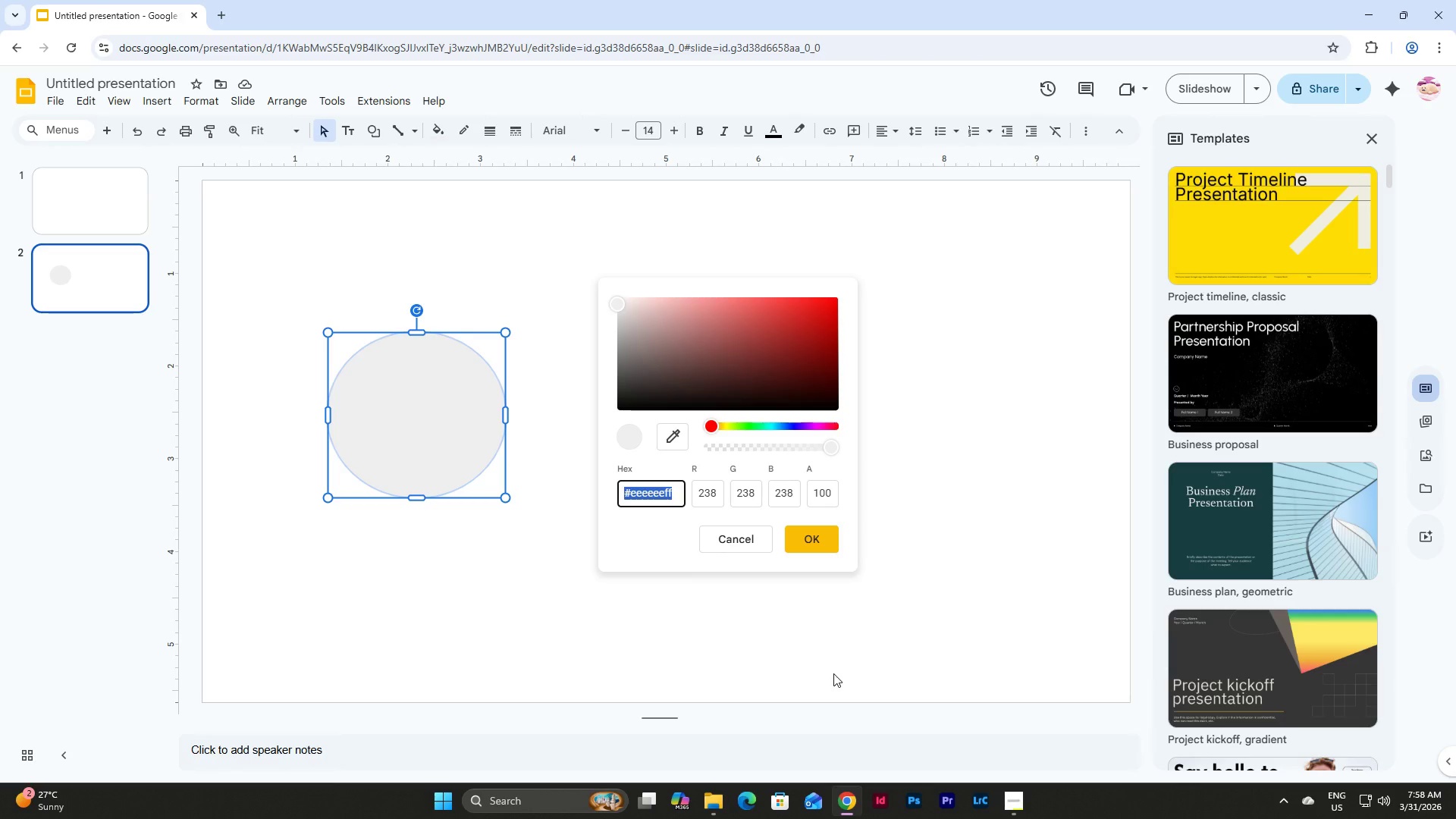 
key(Numpad0)
 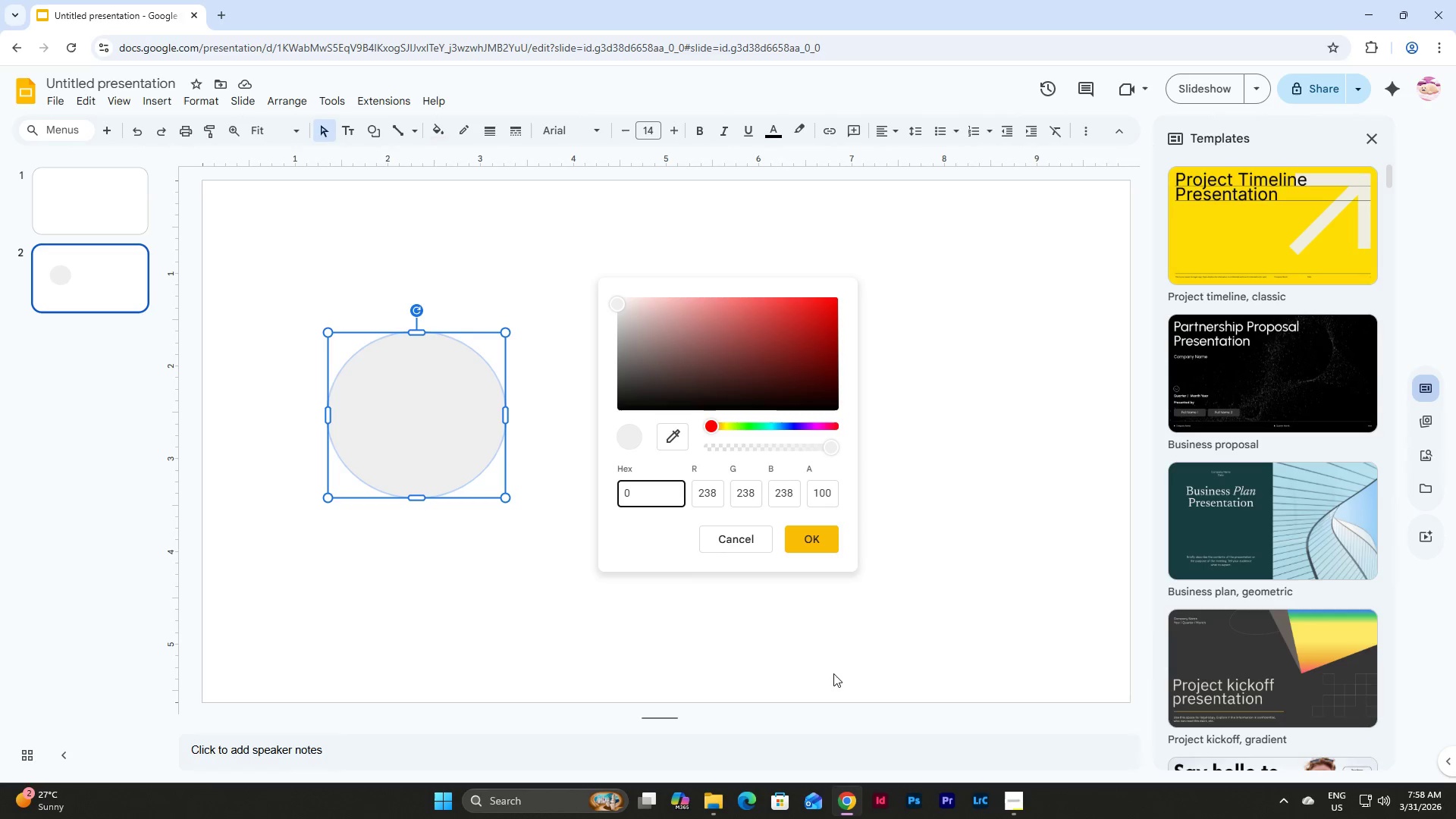 
key(A)
 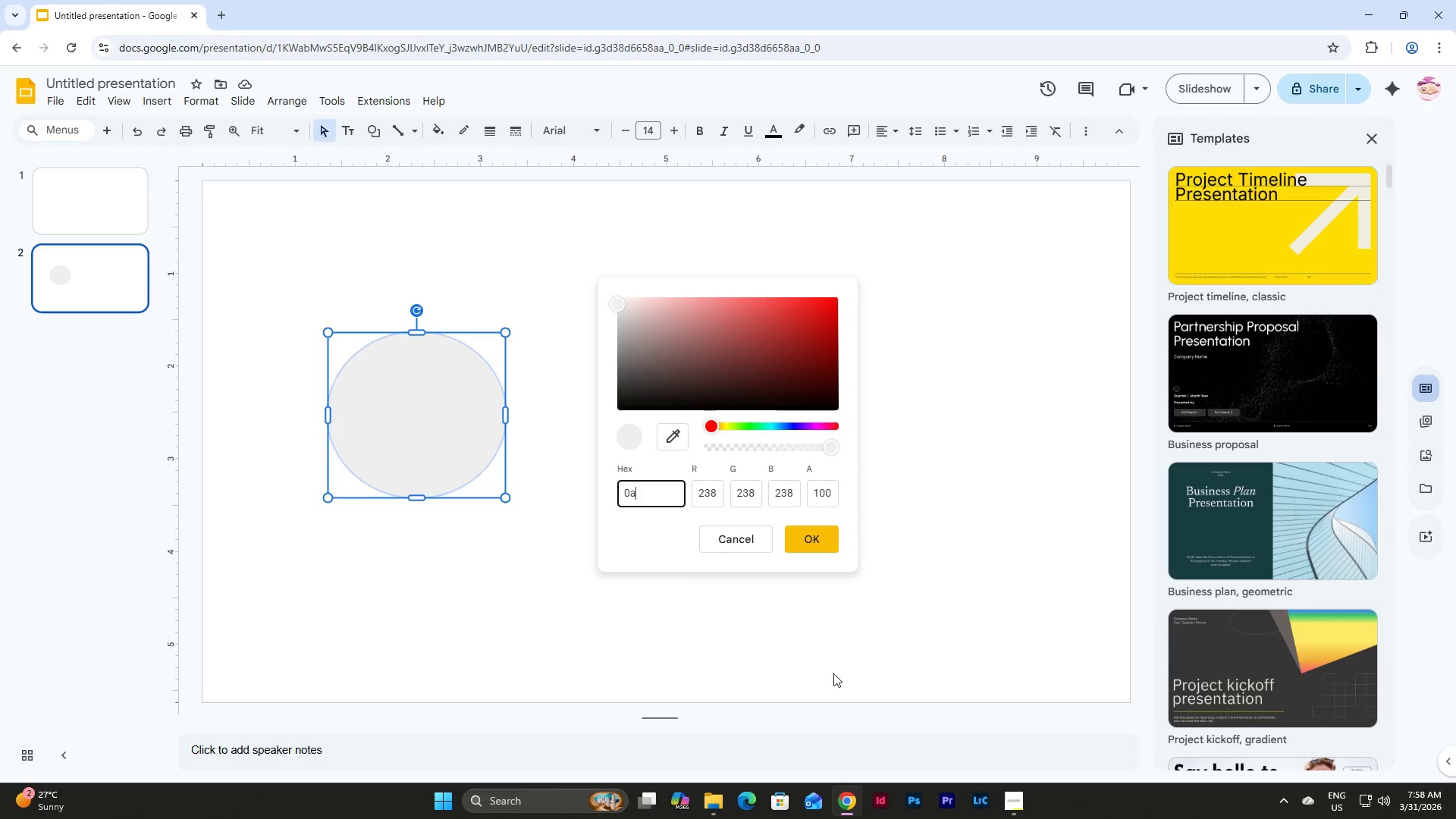 
key(Numpad0)
 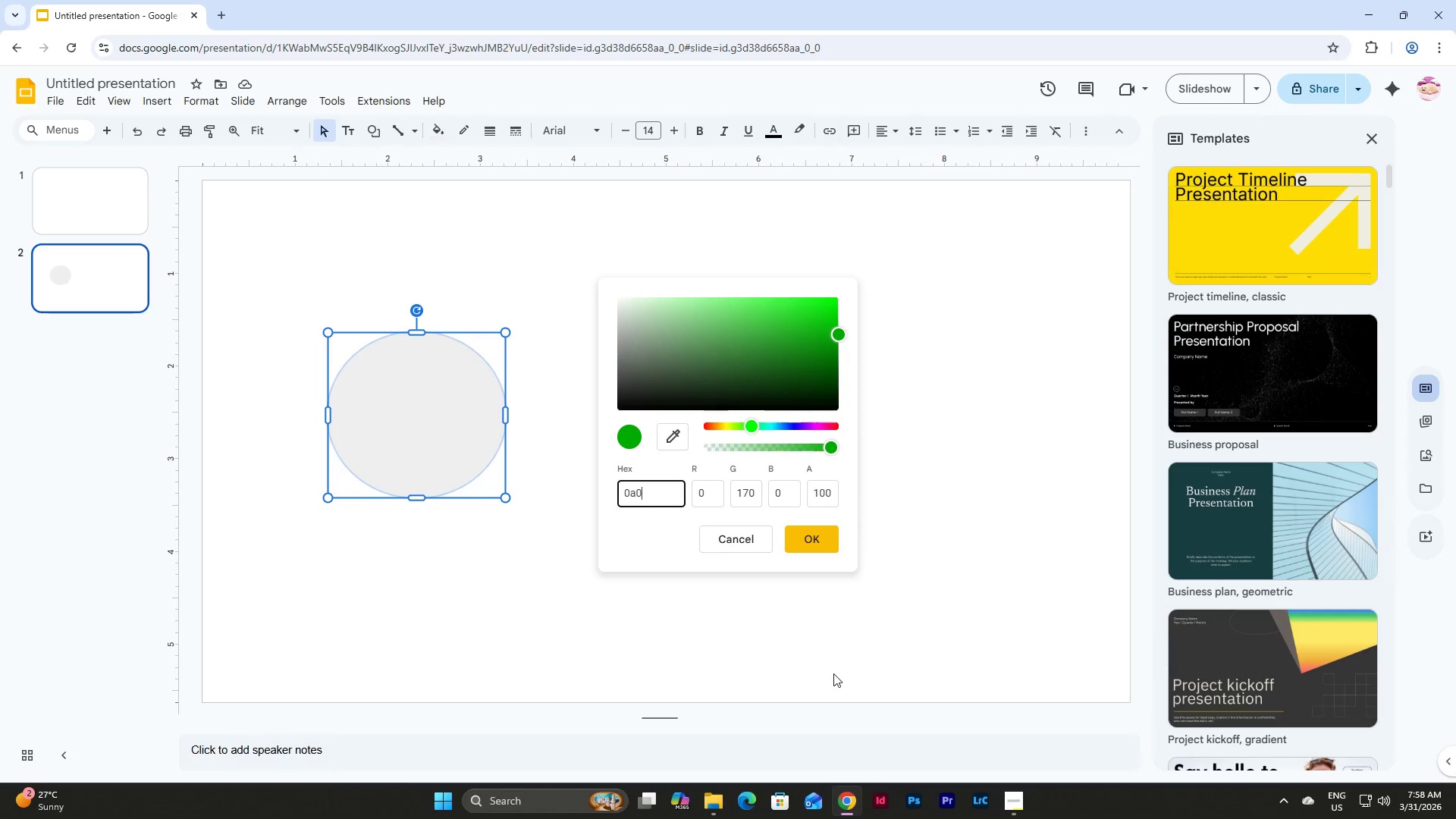 
key(A)
 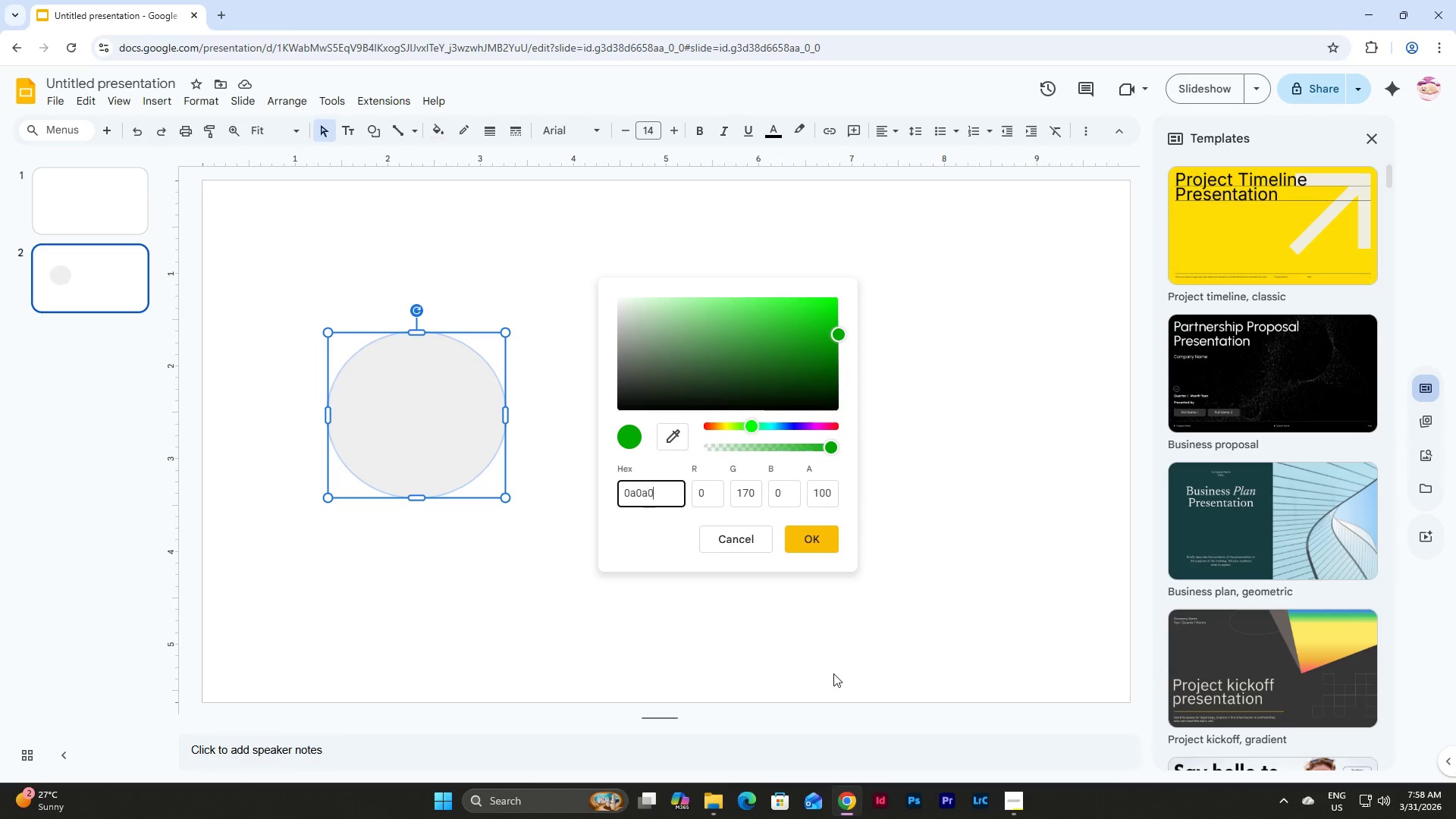 
key(Numpad0)
 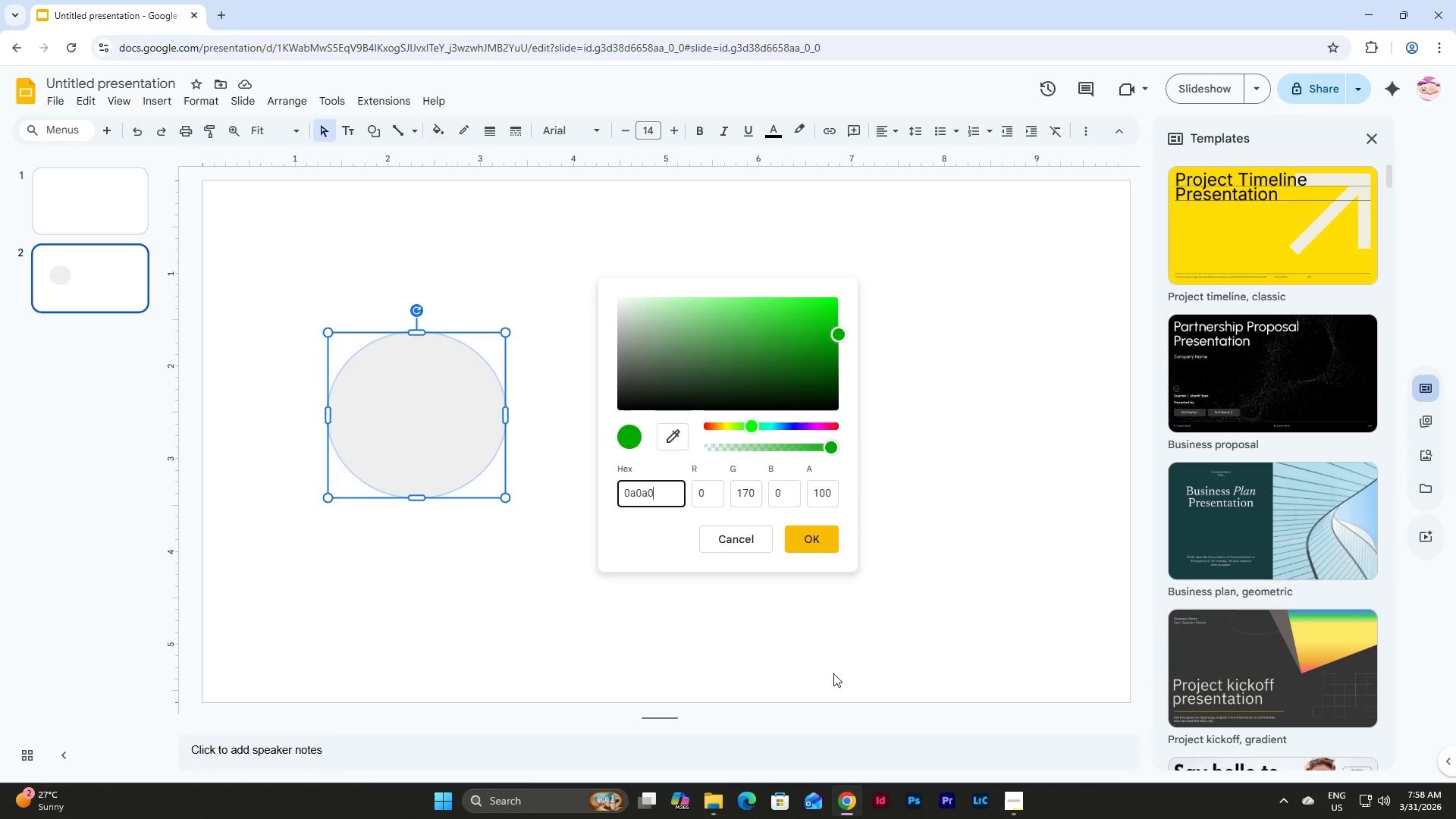 
key(A)
 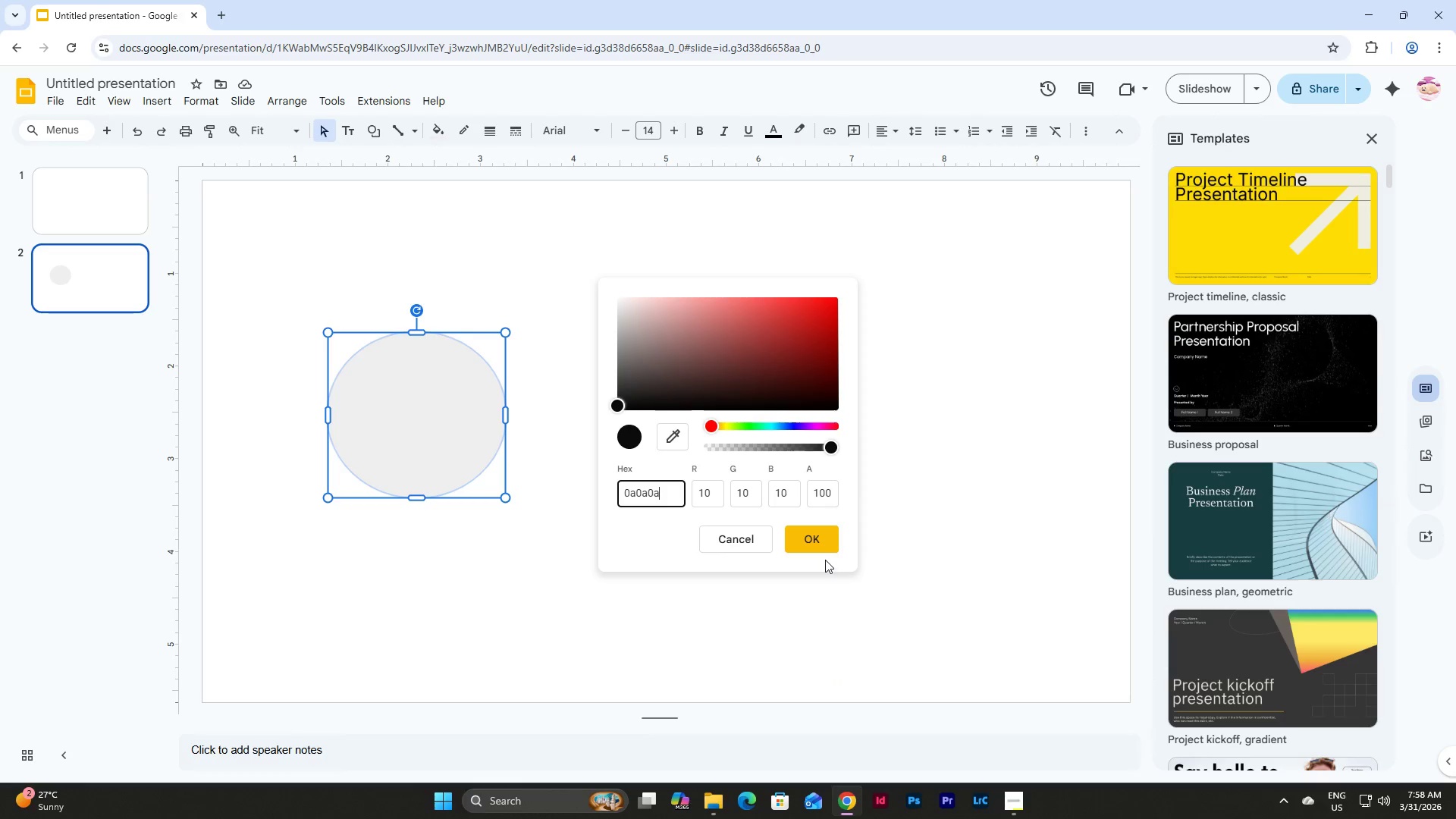 
left_click([820, 540])
 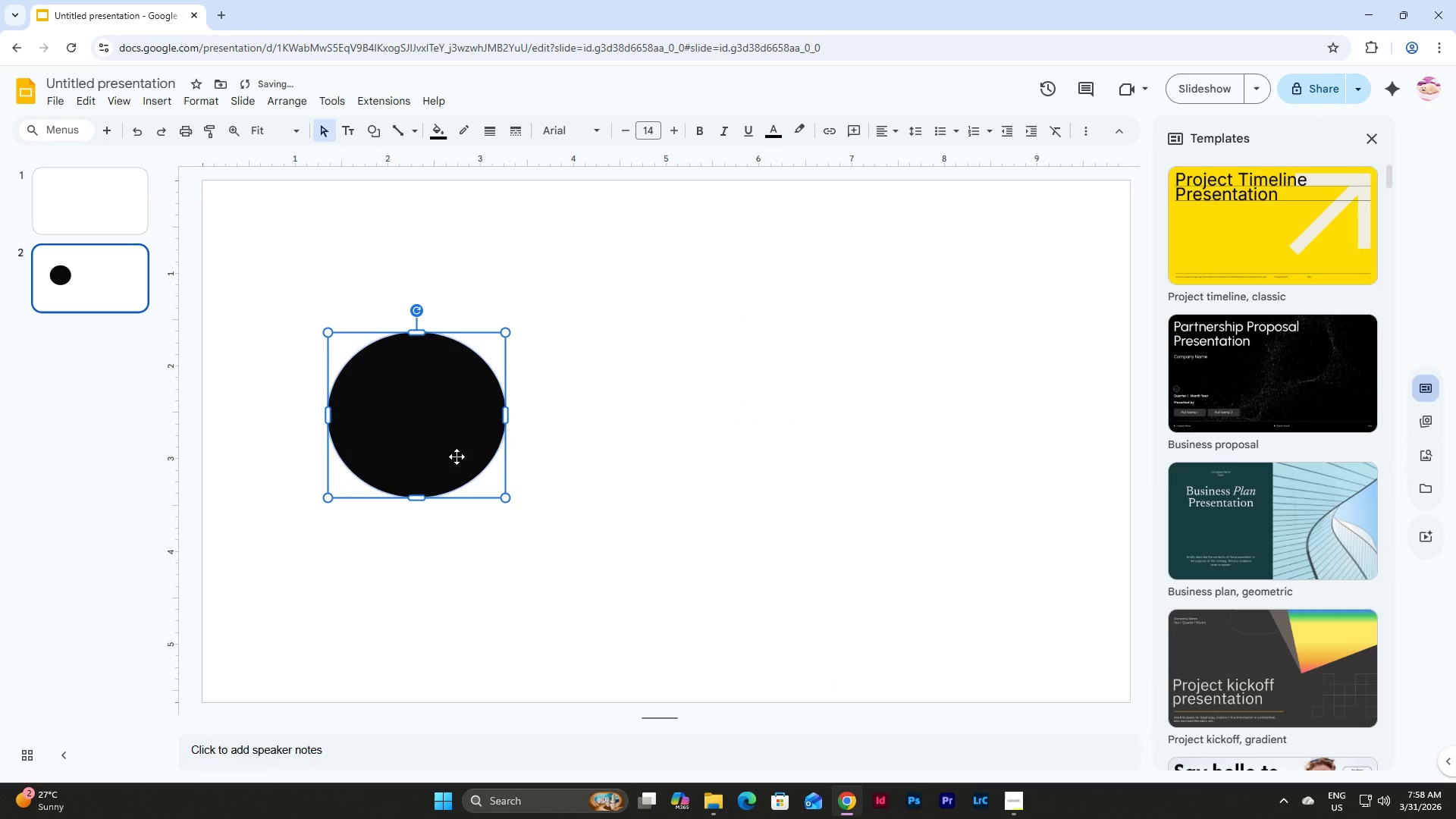 
left_click([460, 450])
 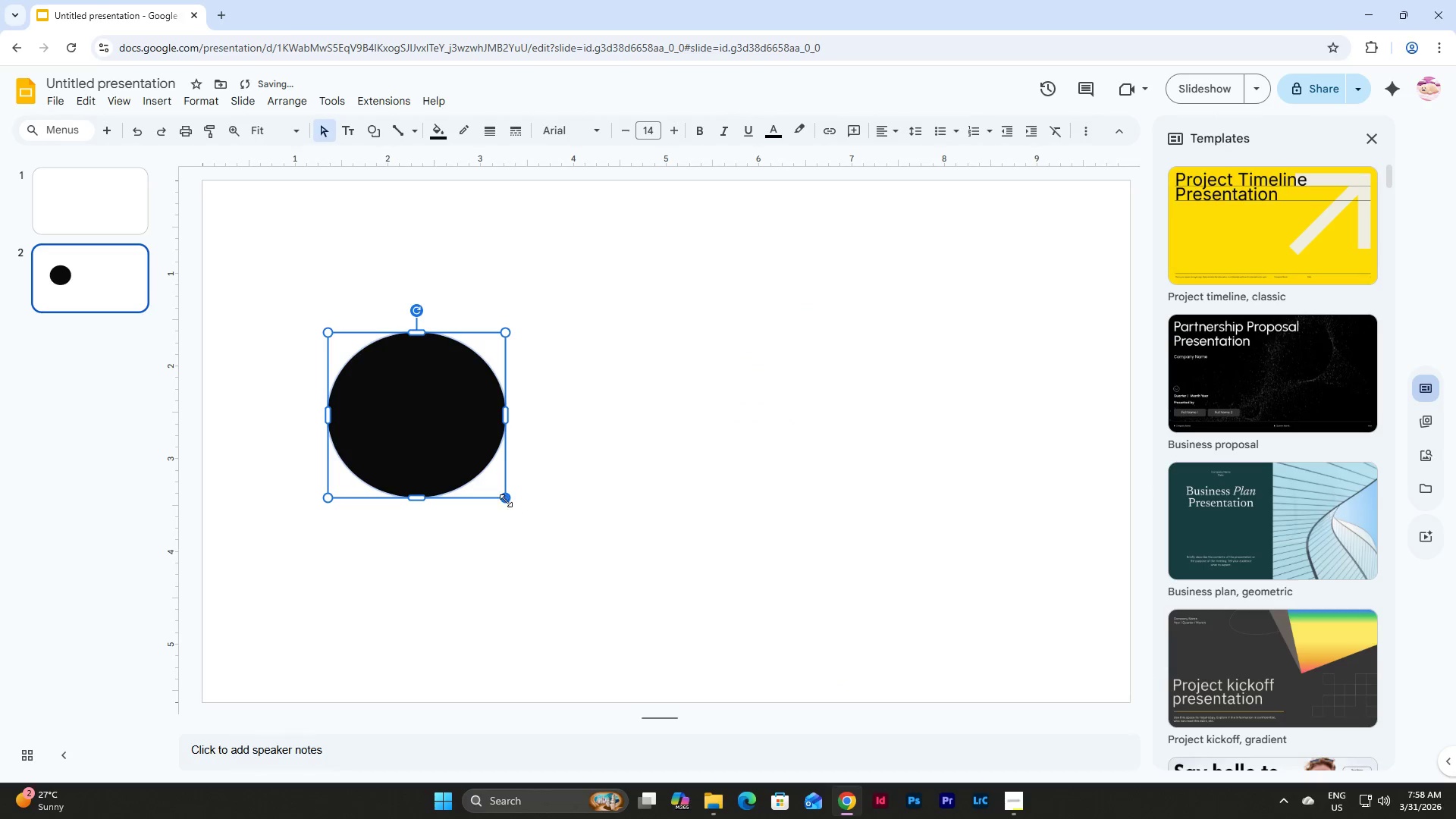 
left_click_drag(start_coordinate=[505, 497], to_coordinate=[505, 507])
 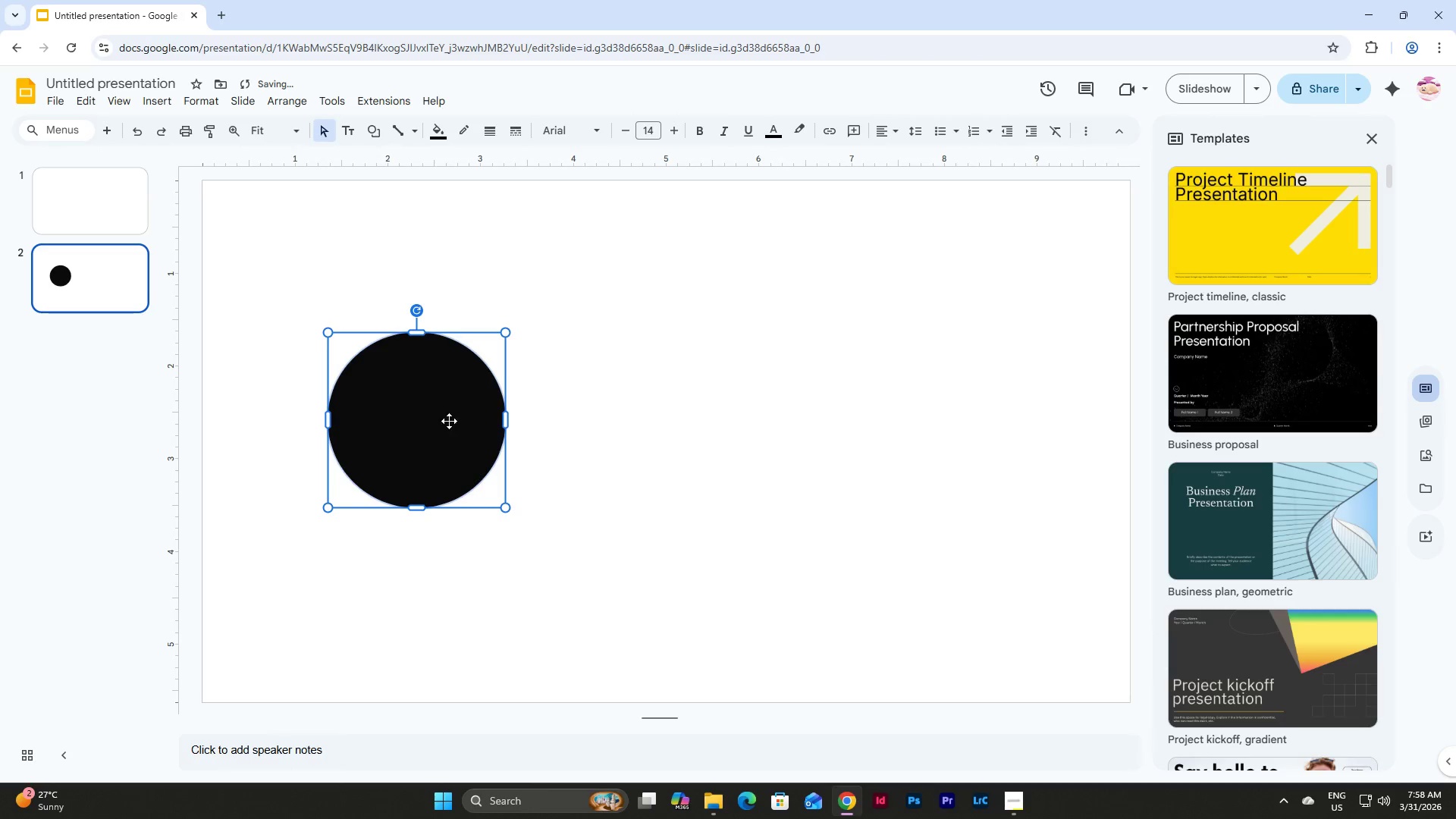 
left_click([436, 411])
 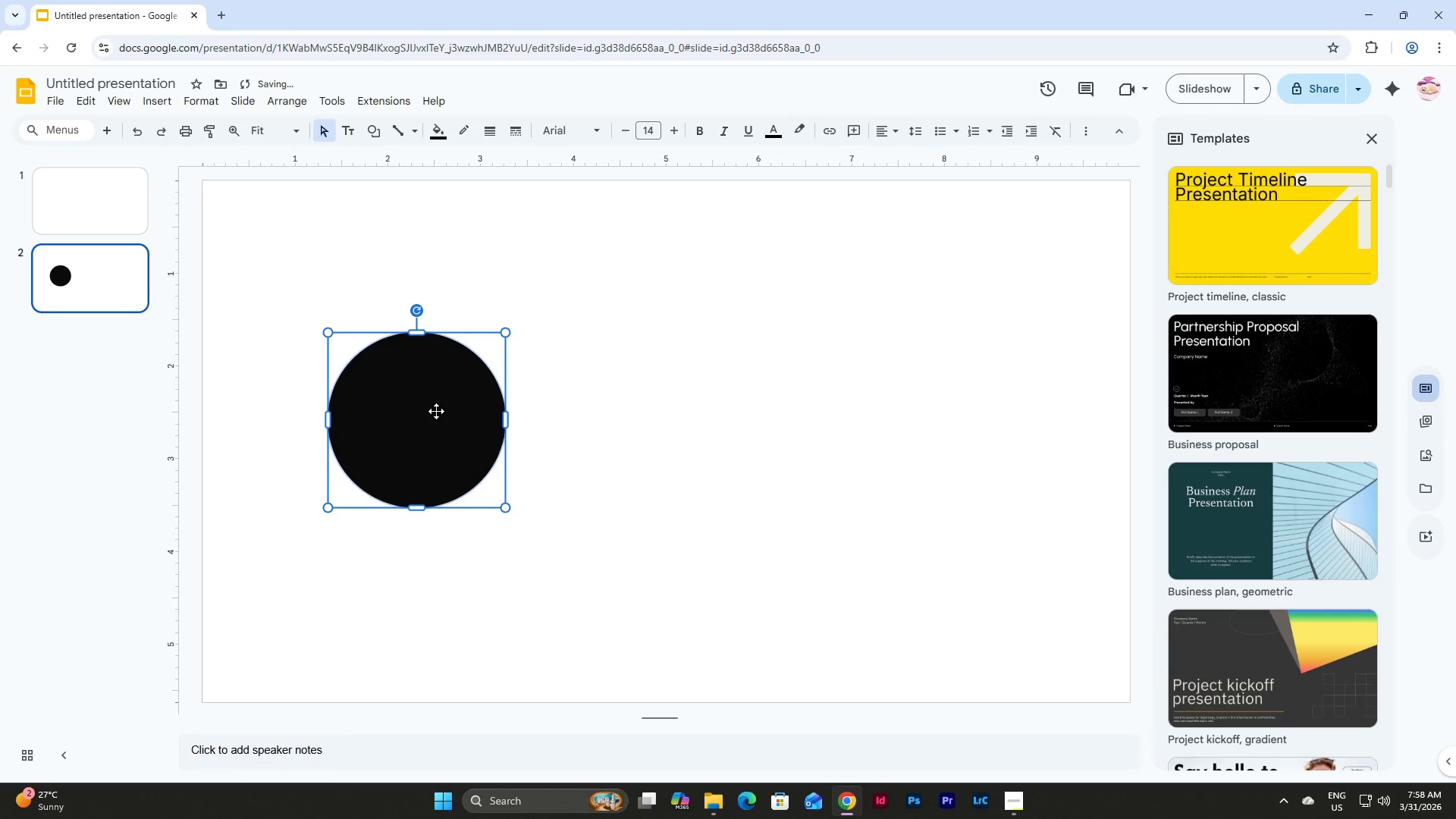 
key(Control+C)
 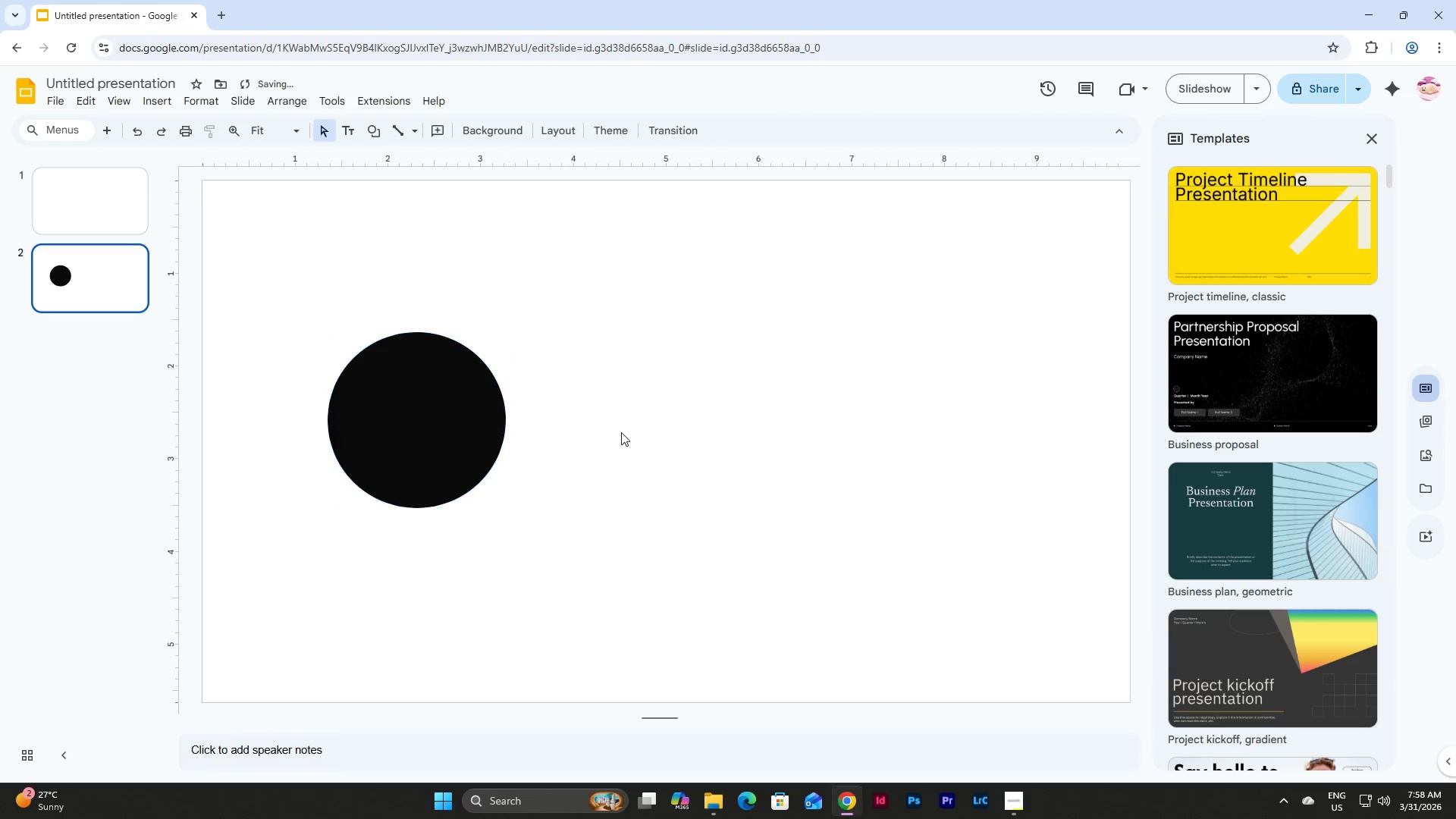 
left_click([621, 432])
 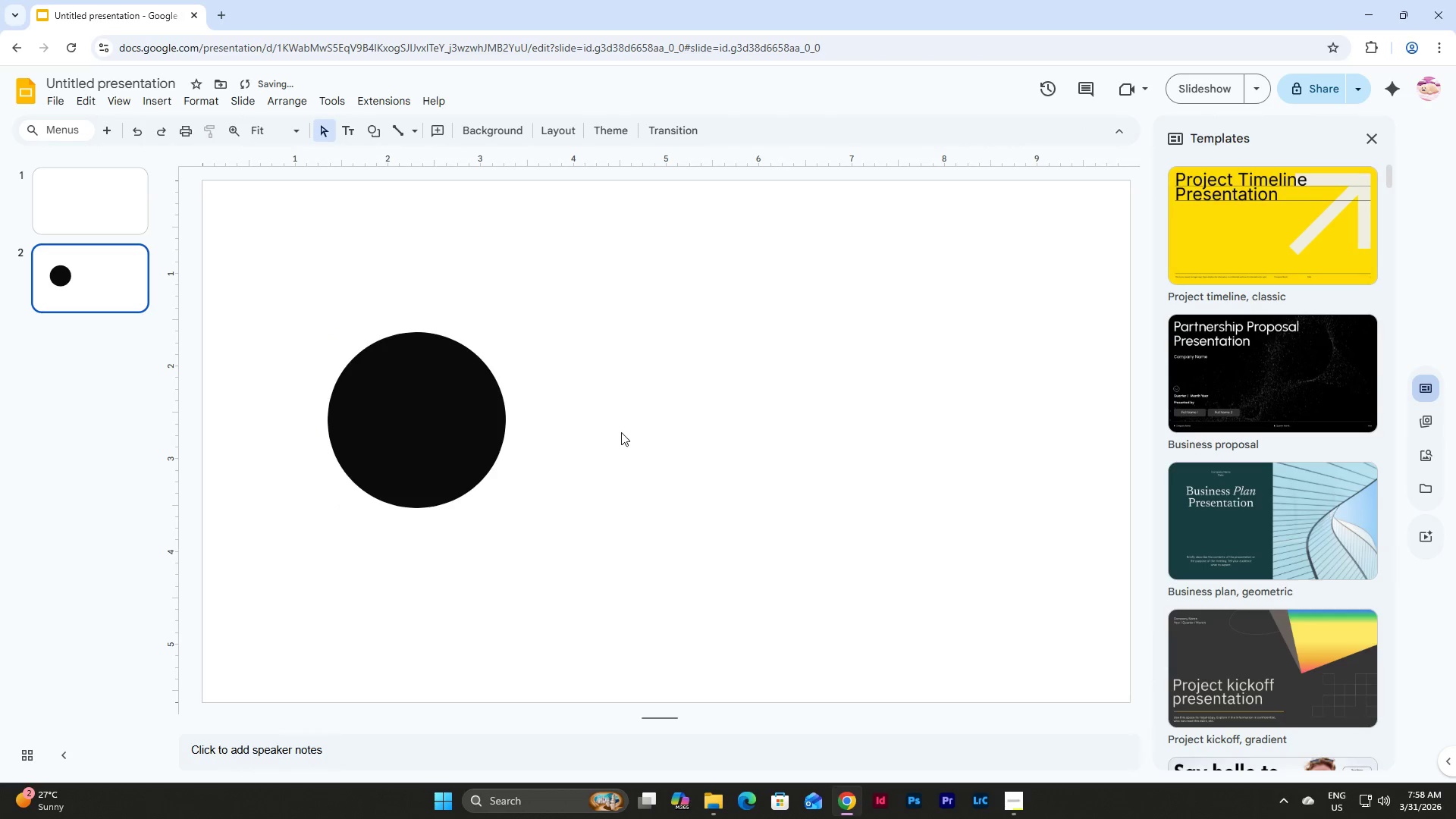 
key(Control+V)
 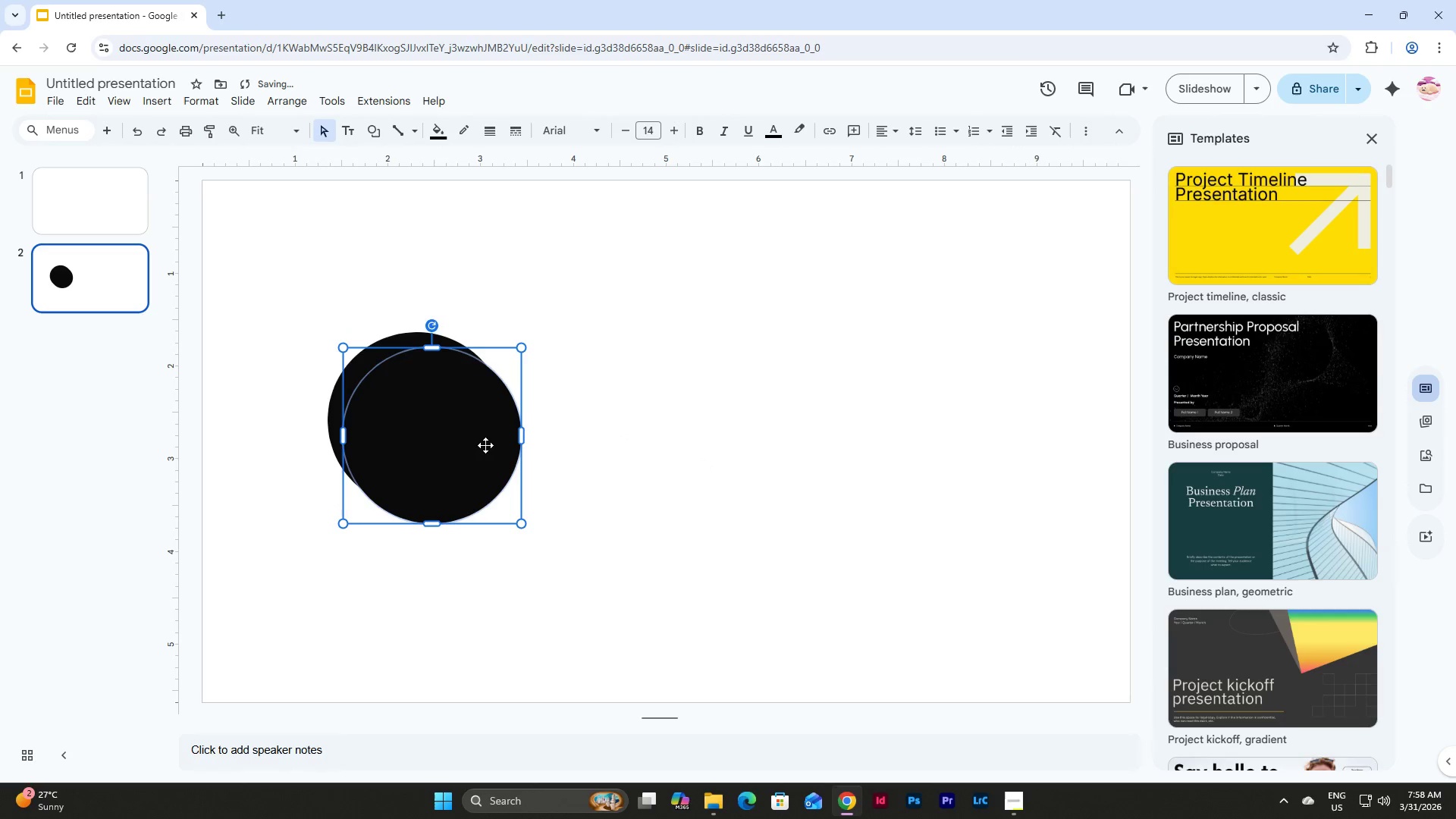 
left_click_drag(start_coordinate=[483, 445], to_coordinate=[658, 429])
 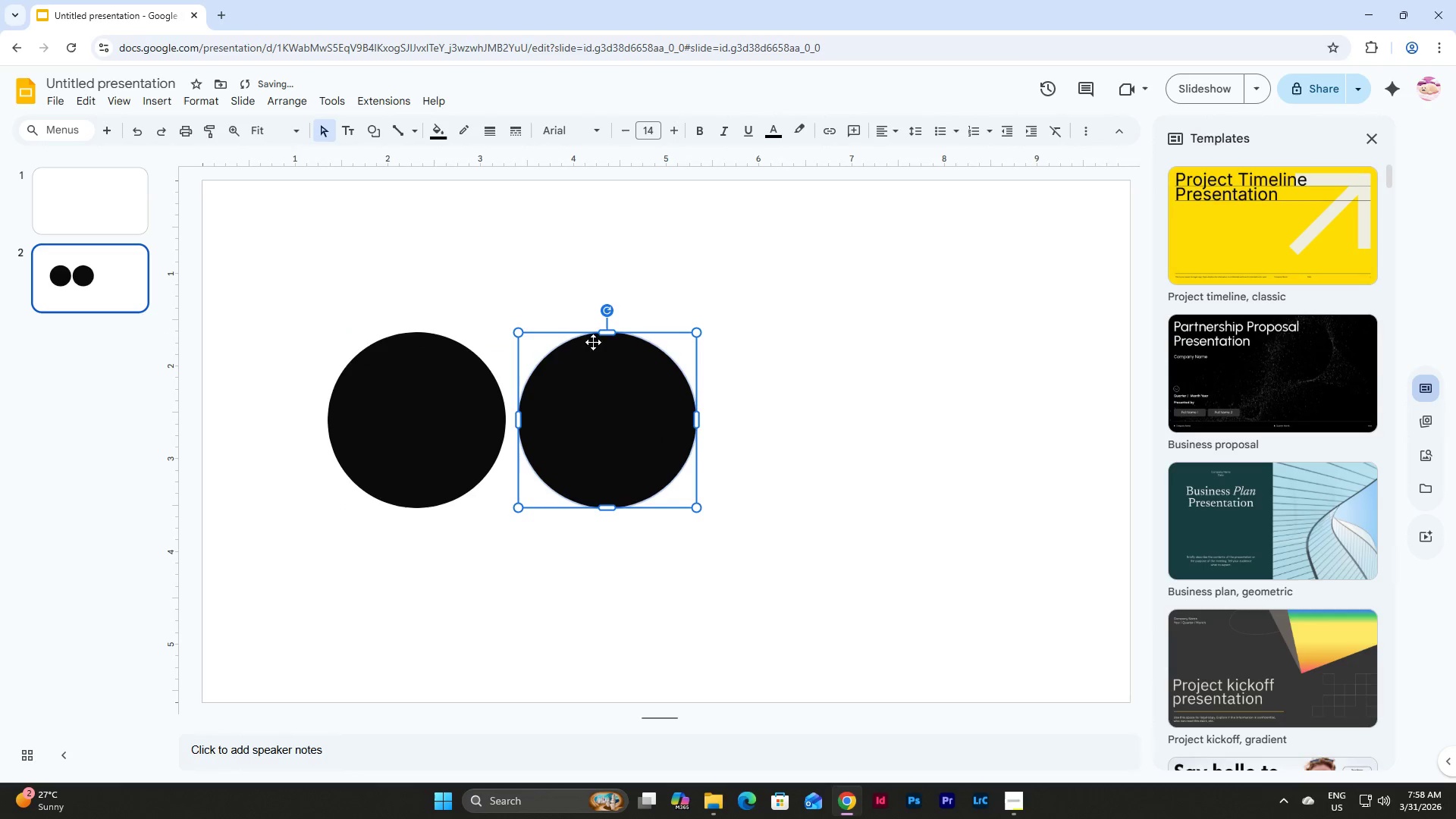 
left_click_drag(start_coordinate=[601, 402], to_coordinate=[607, 402])
 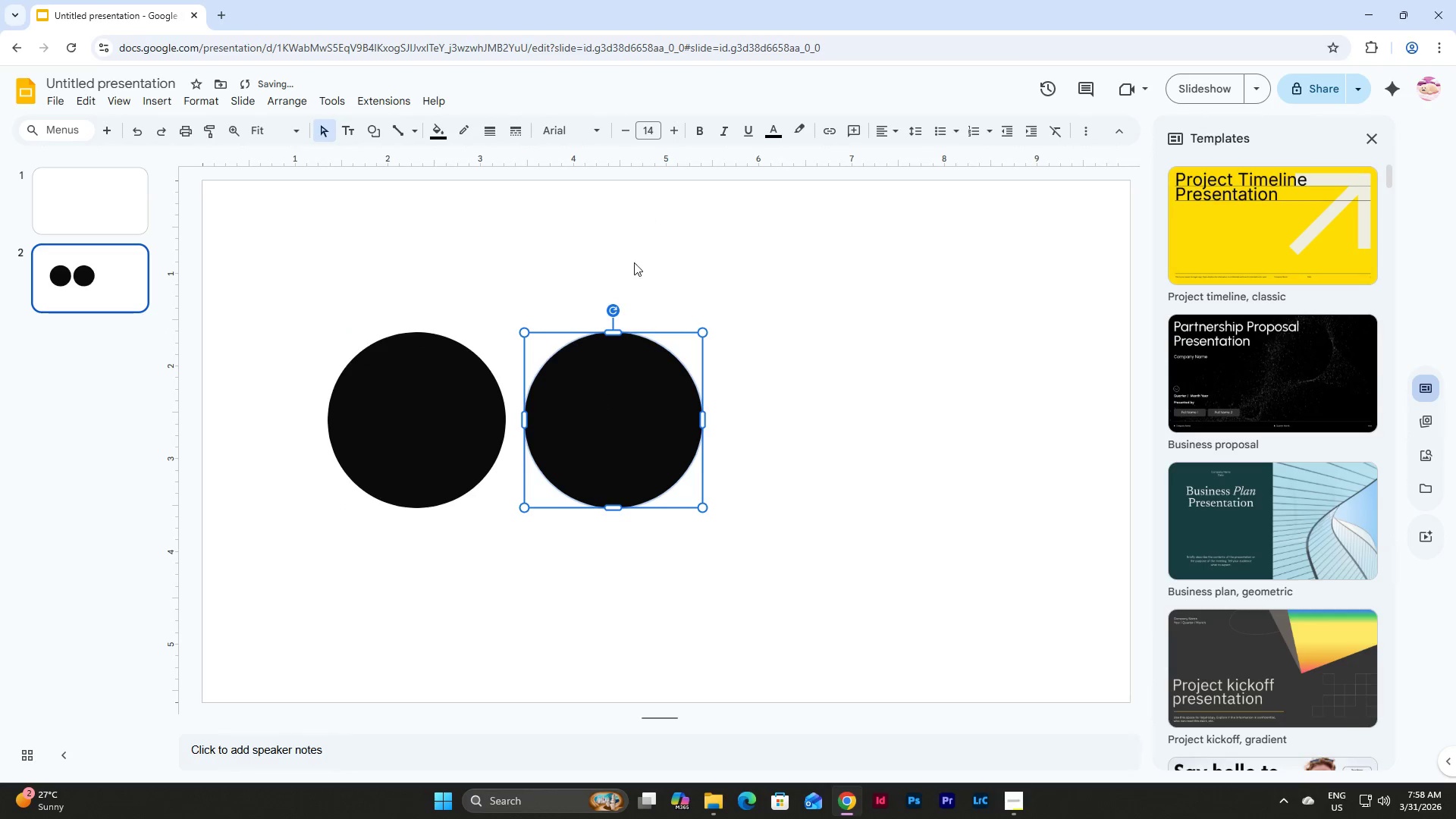 
left_click_drag(start_coordinate=[612, 438], to_coordinate=[634, 437])